 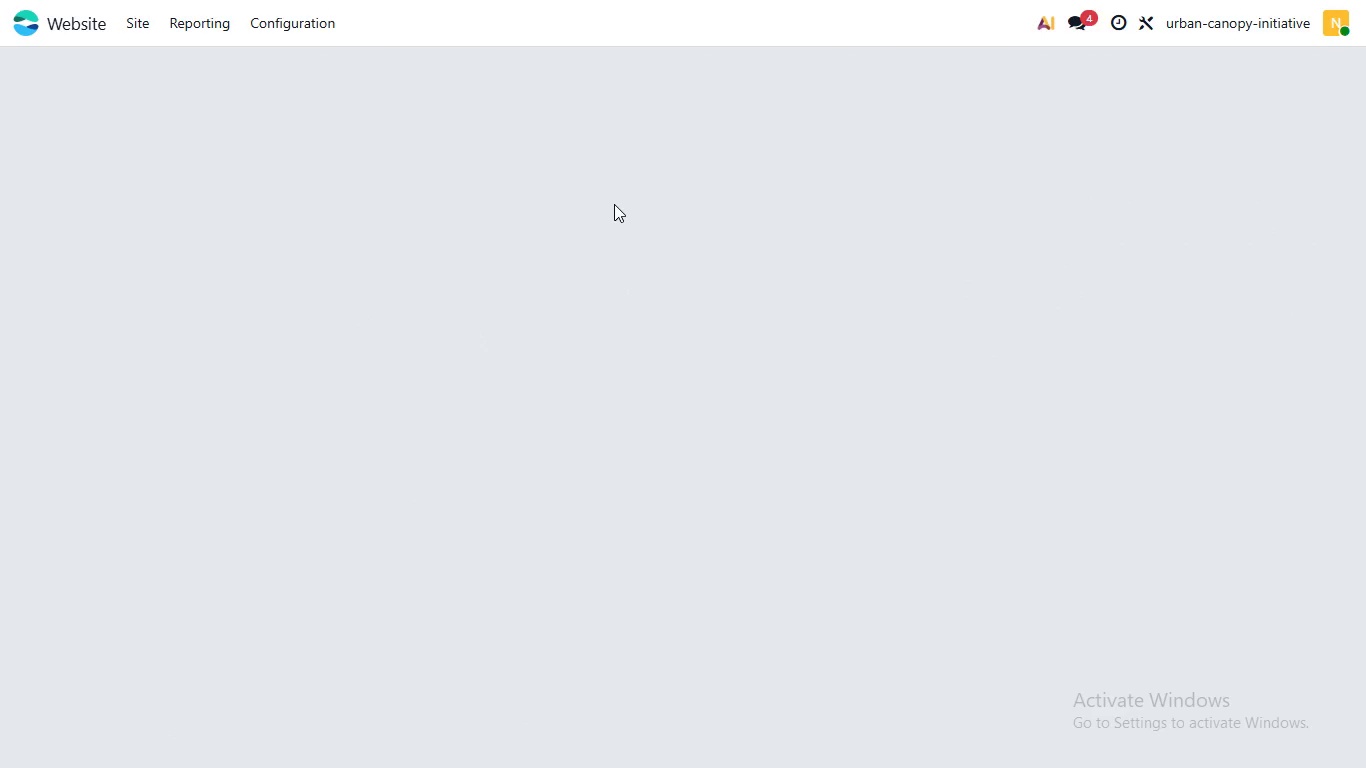 
left_click([293, 88])
 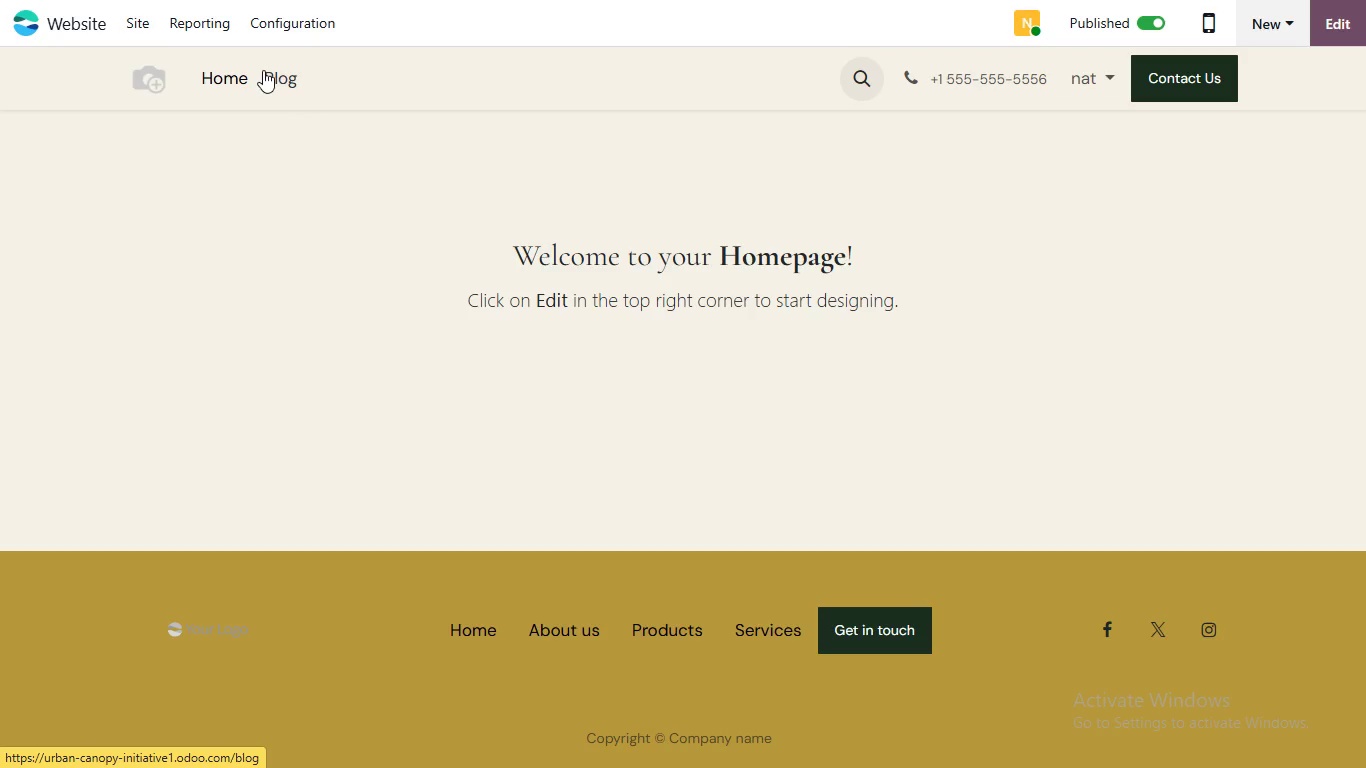 
wait(5.14)
 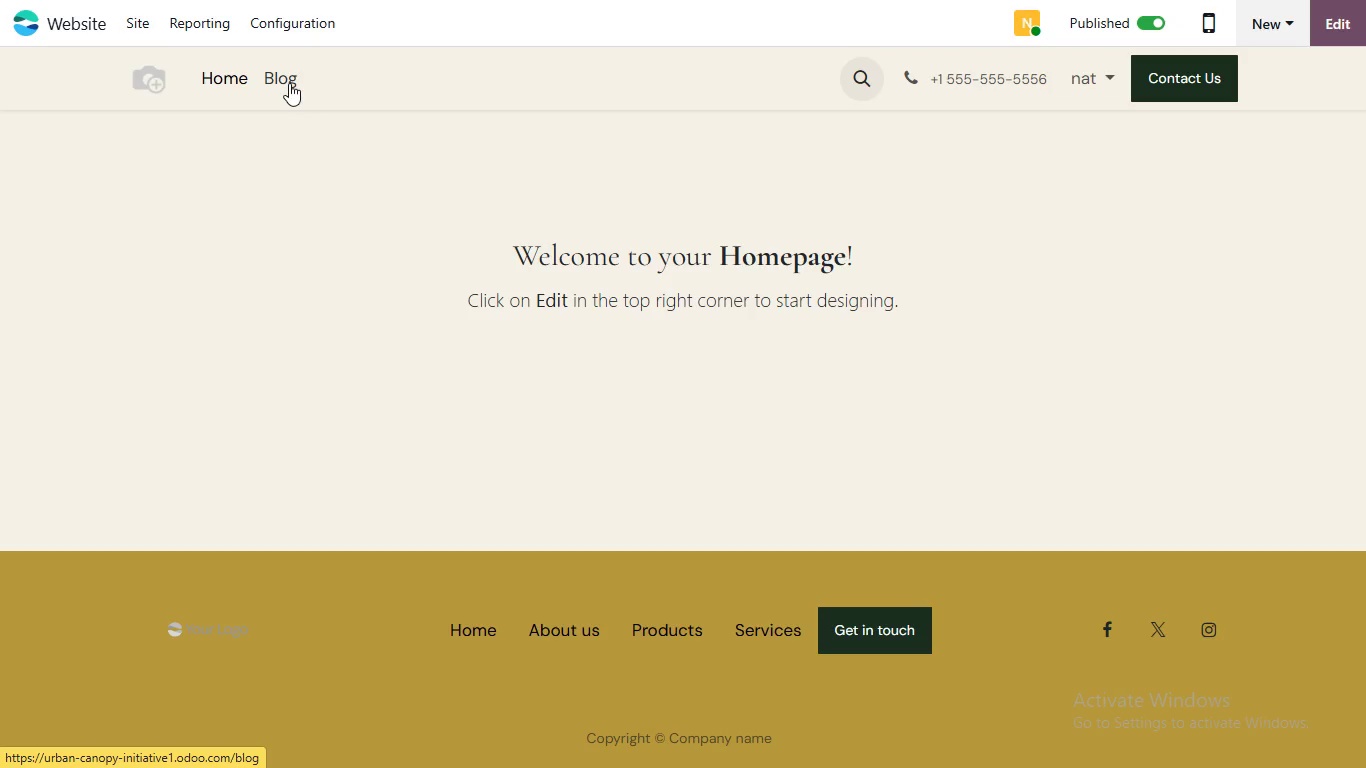 
left_click([272, 76])
 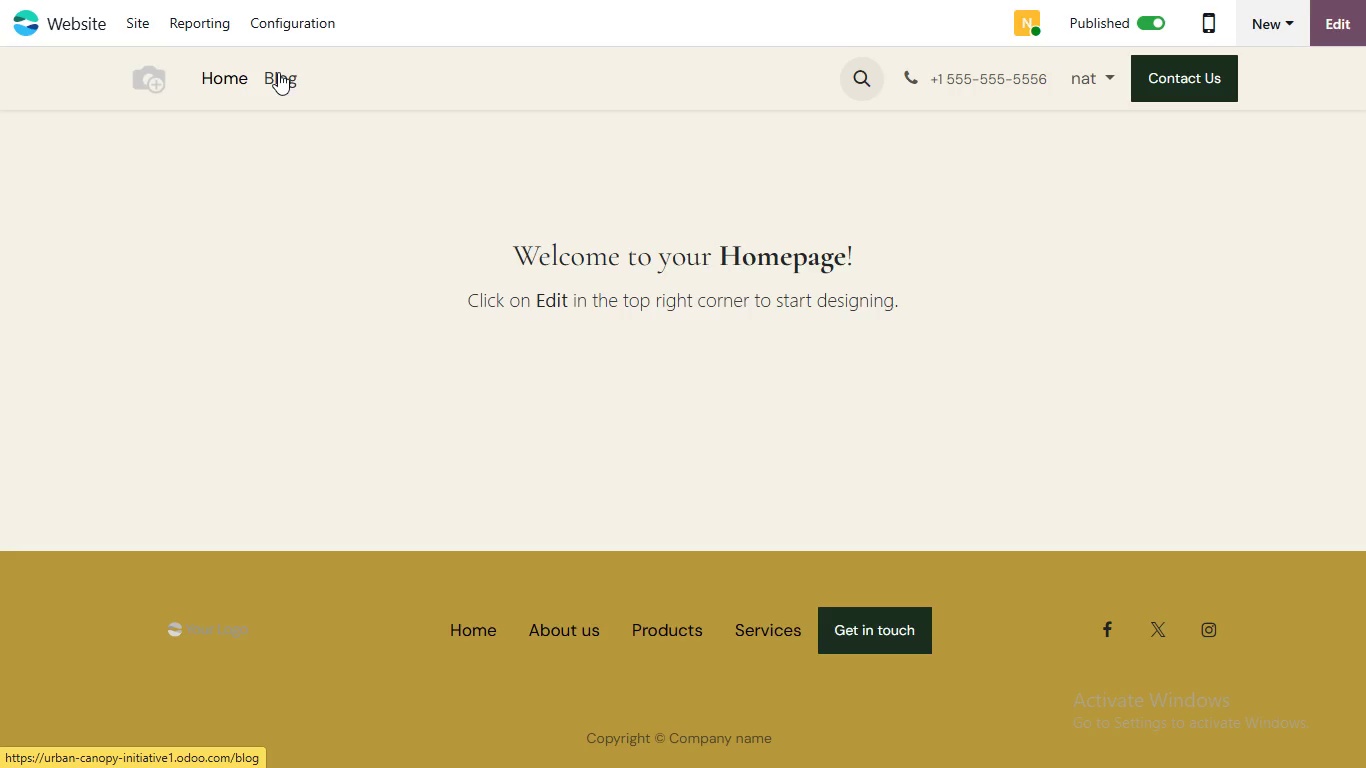 
wait(5.77)
 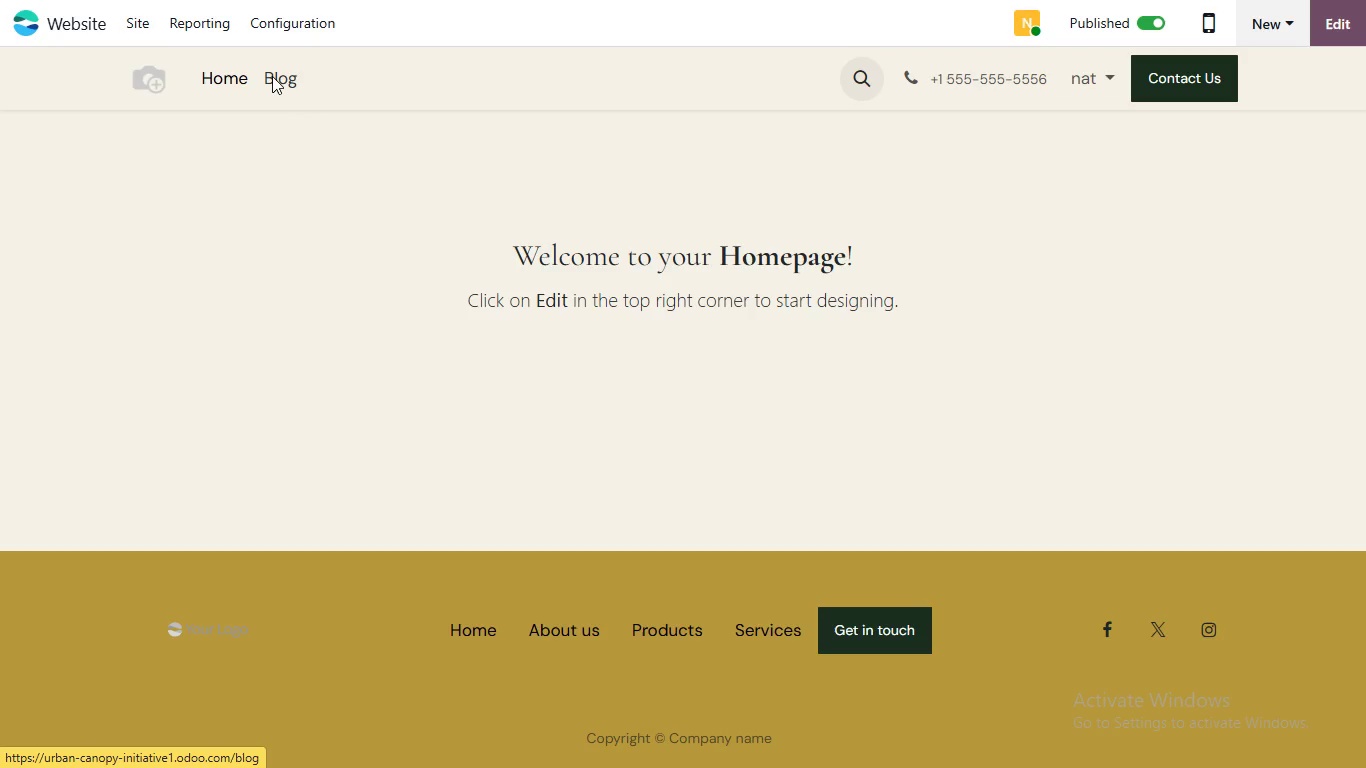 
left_click([278, 75])
 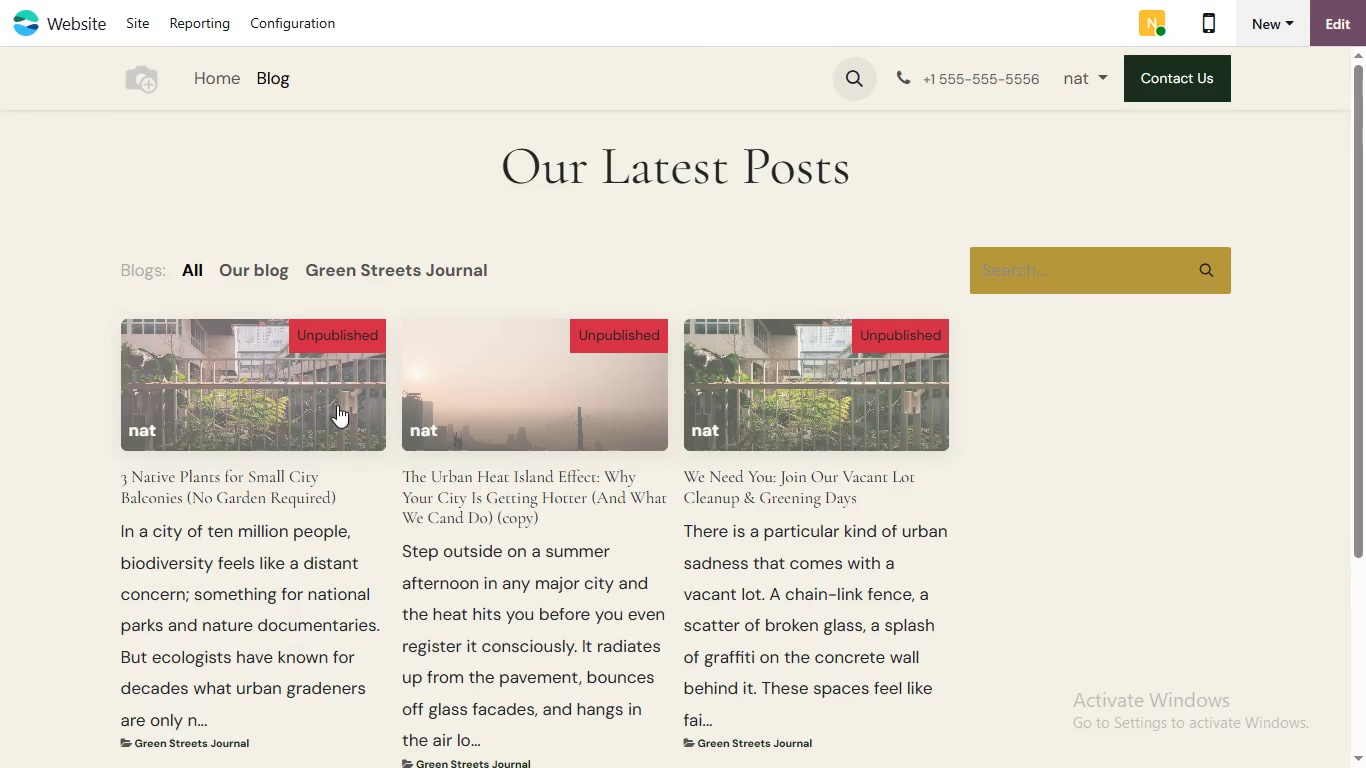 
wait(7.12)
 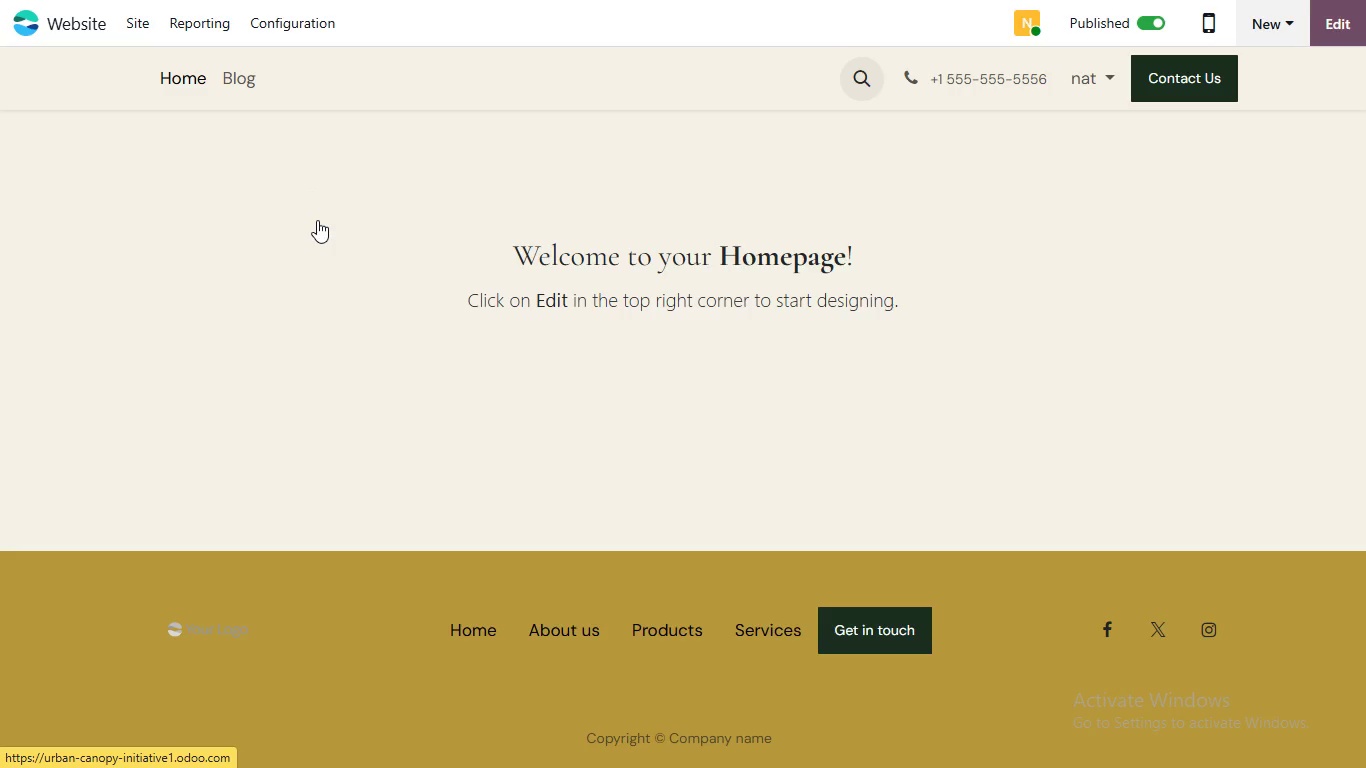 
left_click([749, 393])
 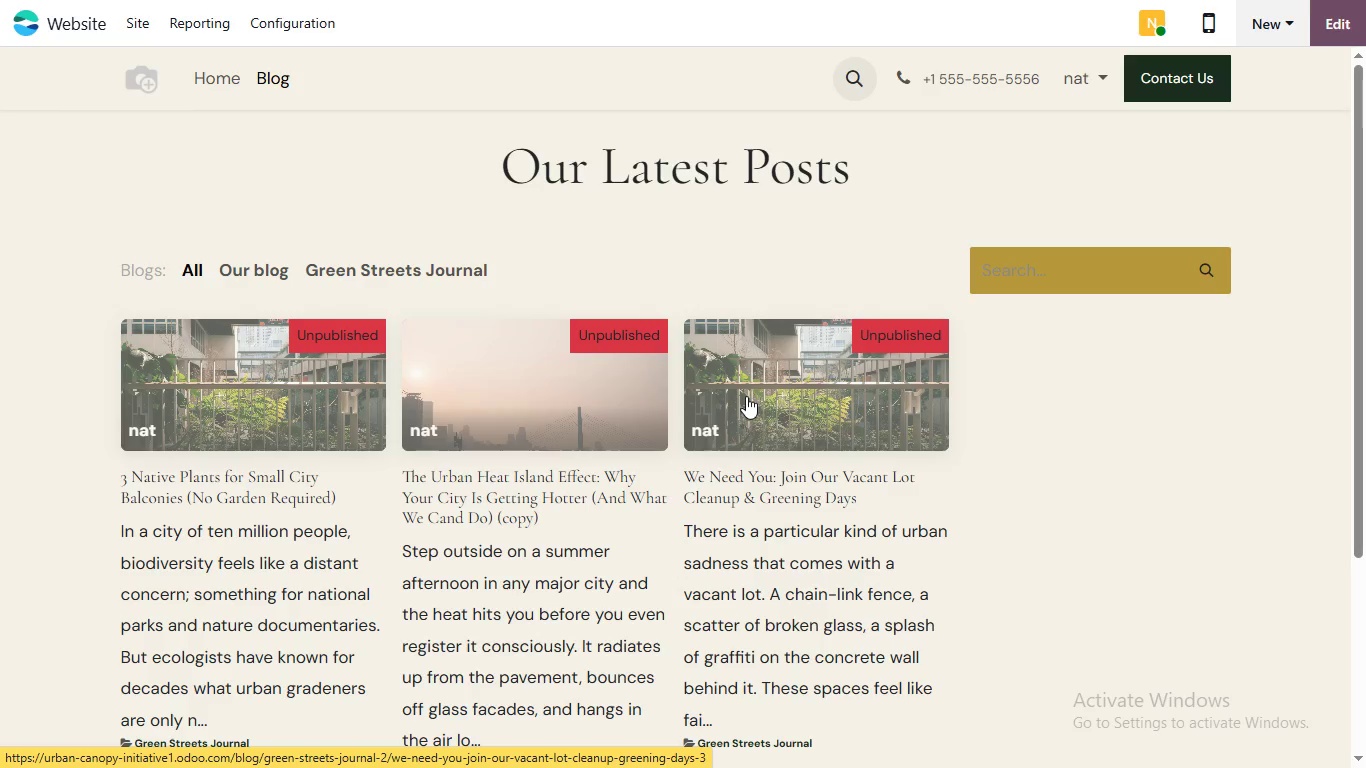 
wait(9.03)
 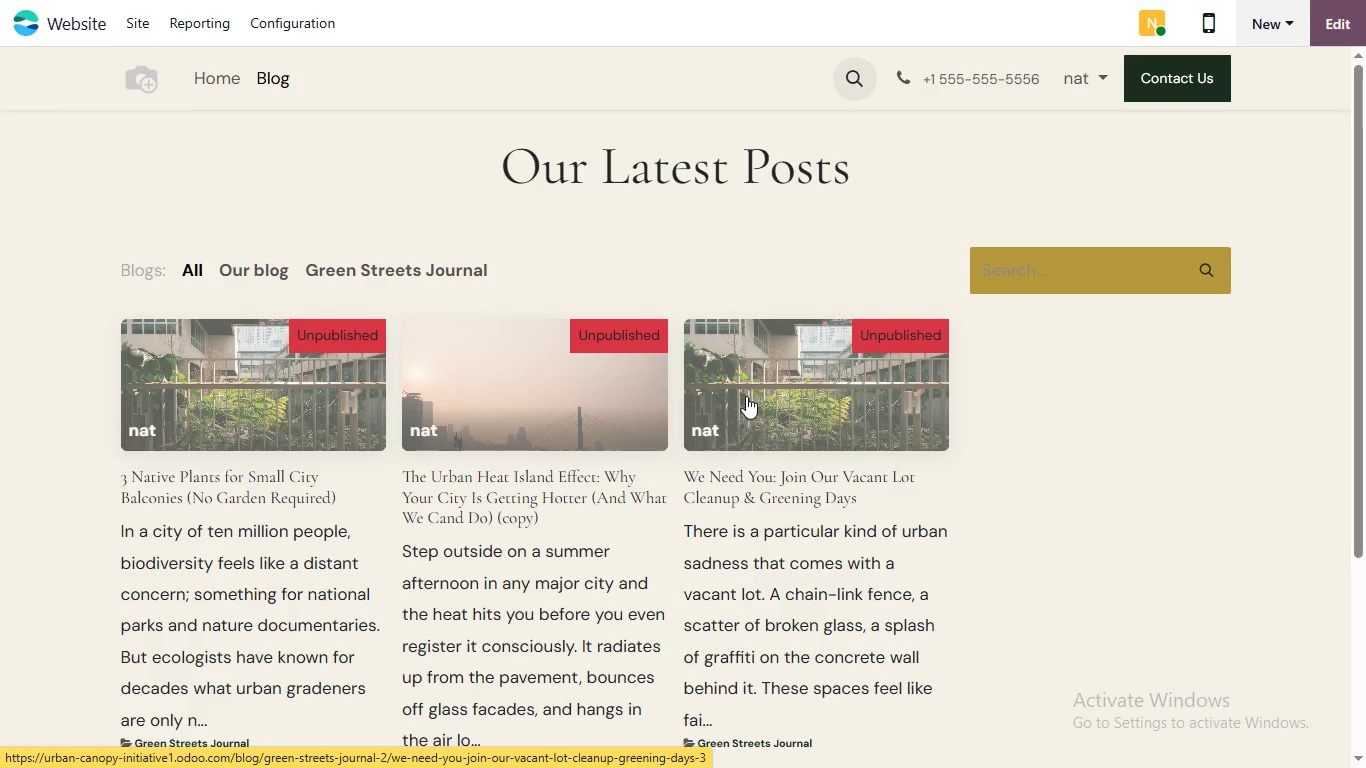 
scroll: coordinate [819, 343], scroll_direction: down, amount: 3.0
 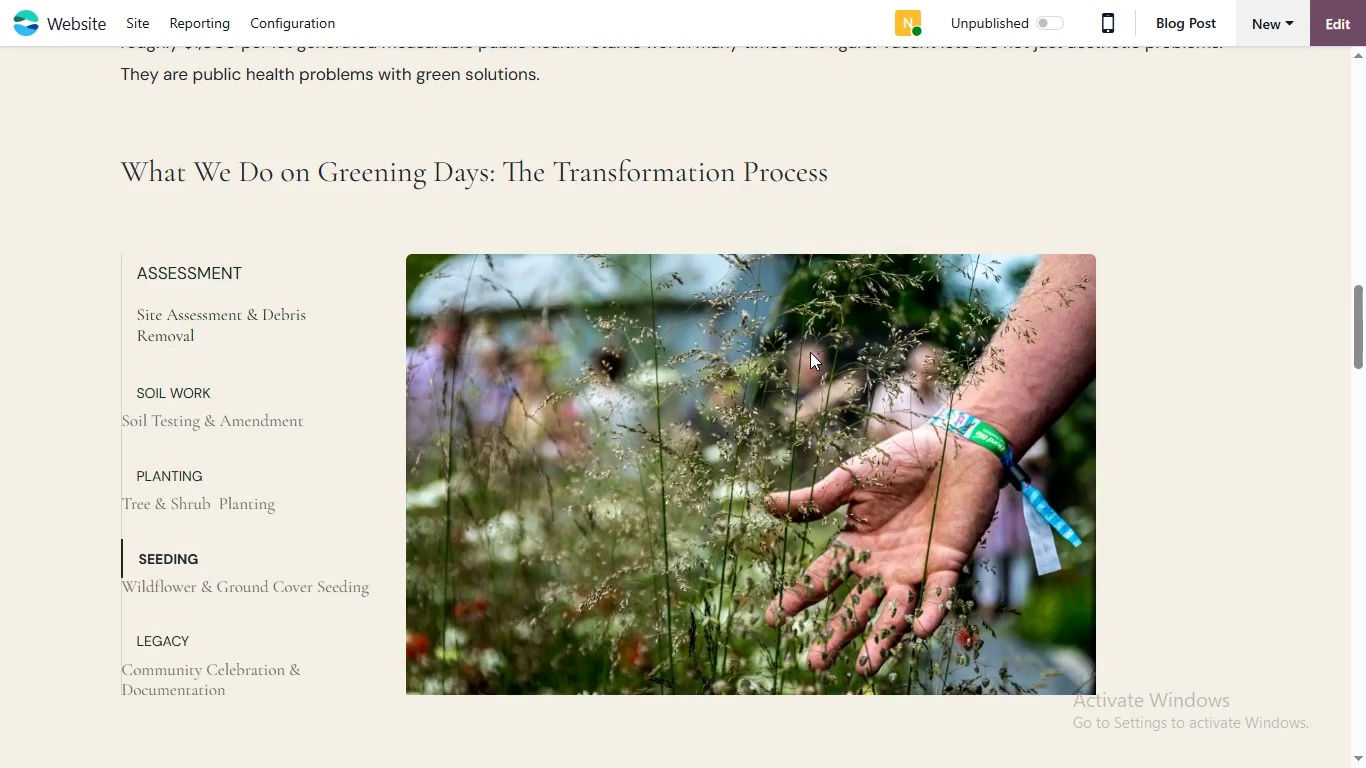 
scroll: coordinate [810, 352], scroll_direction: up, amount: 2.0
 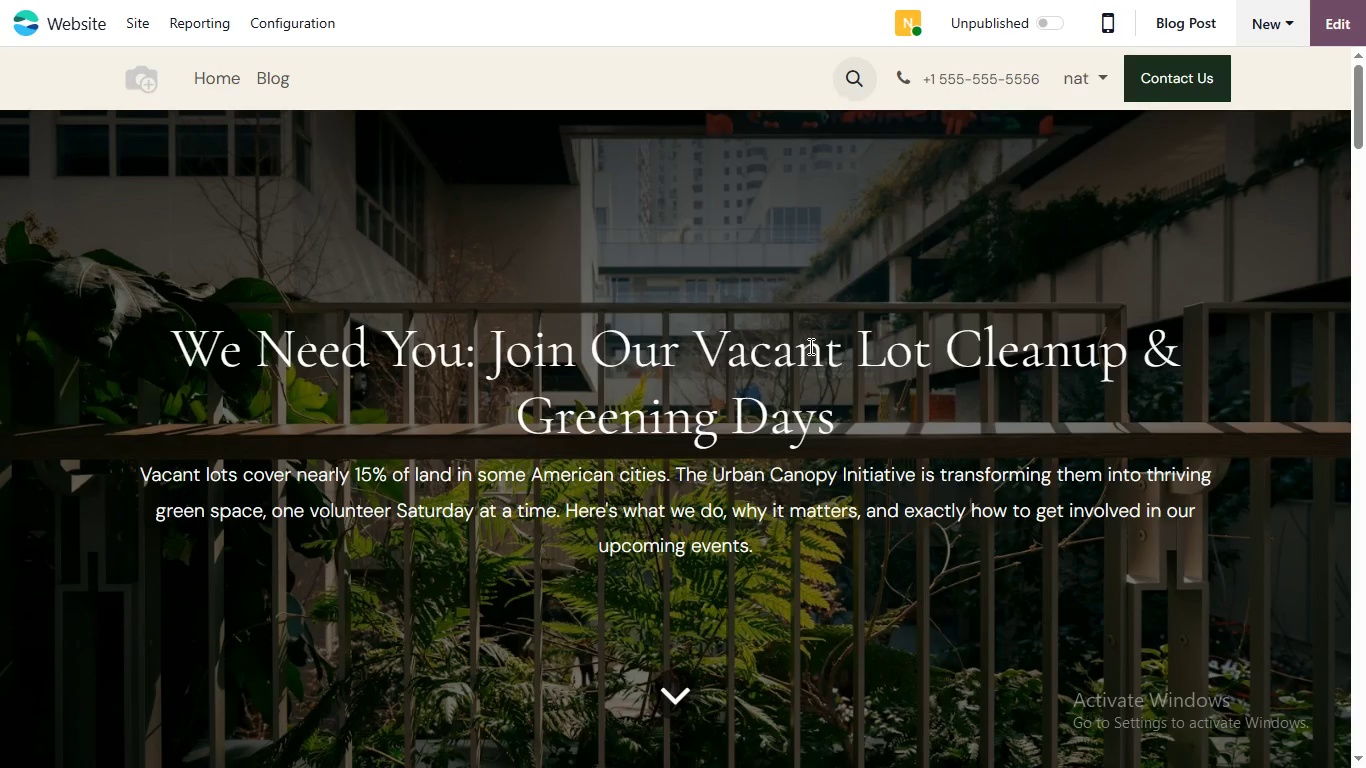 
scroll: coordinate [807, 347], scroll_direction: down, amount: 7.0
 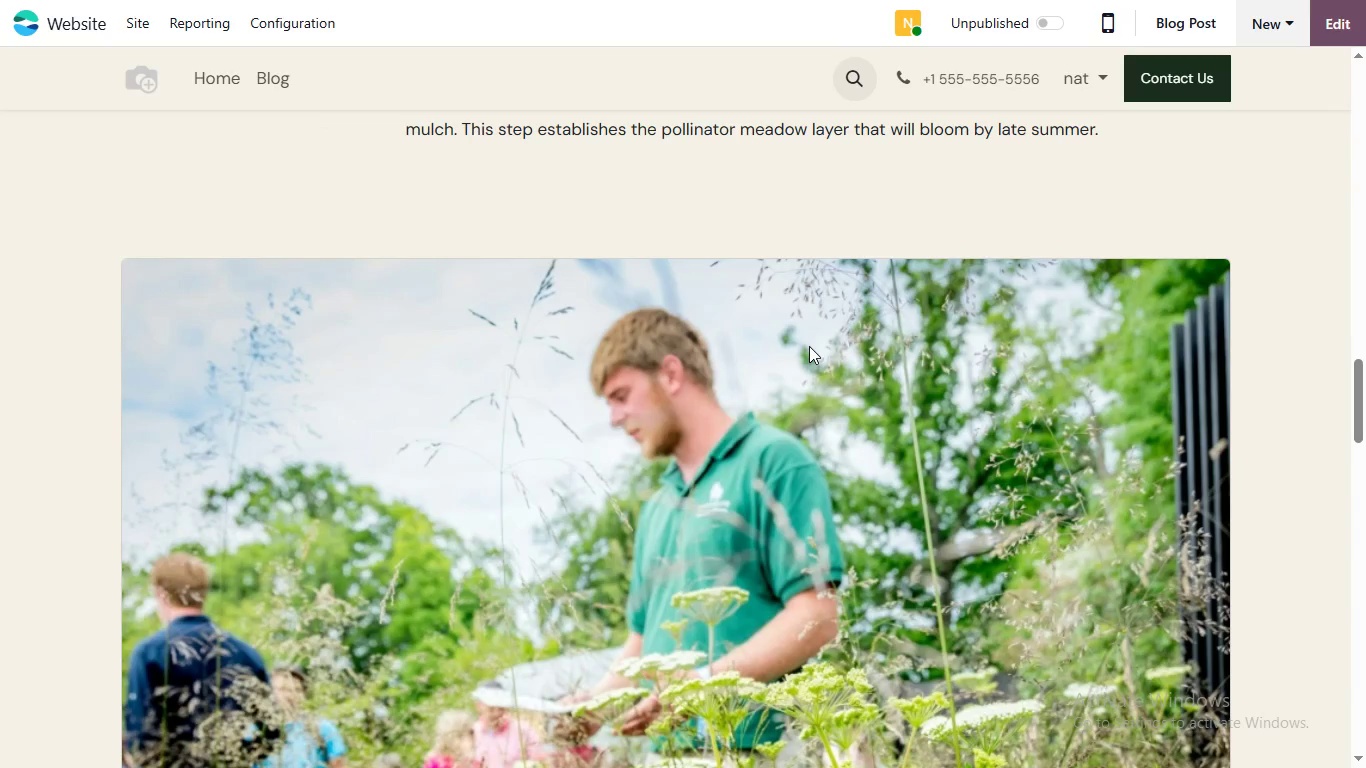 
scroll: coordinate [804, 350], scroll_direction: none, amount: 0.0
 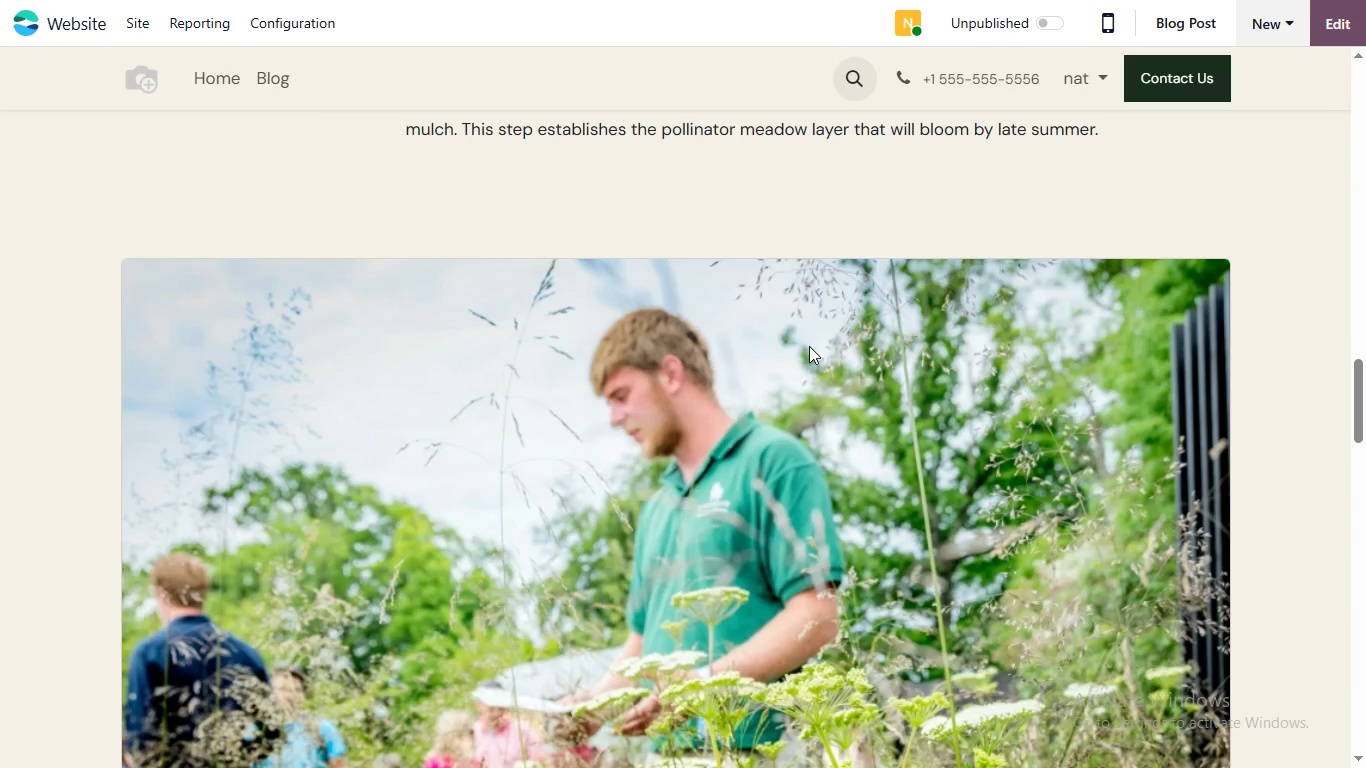 
scroll: coordinate [804, 350], scroll_direction: up, amount: 4.0
 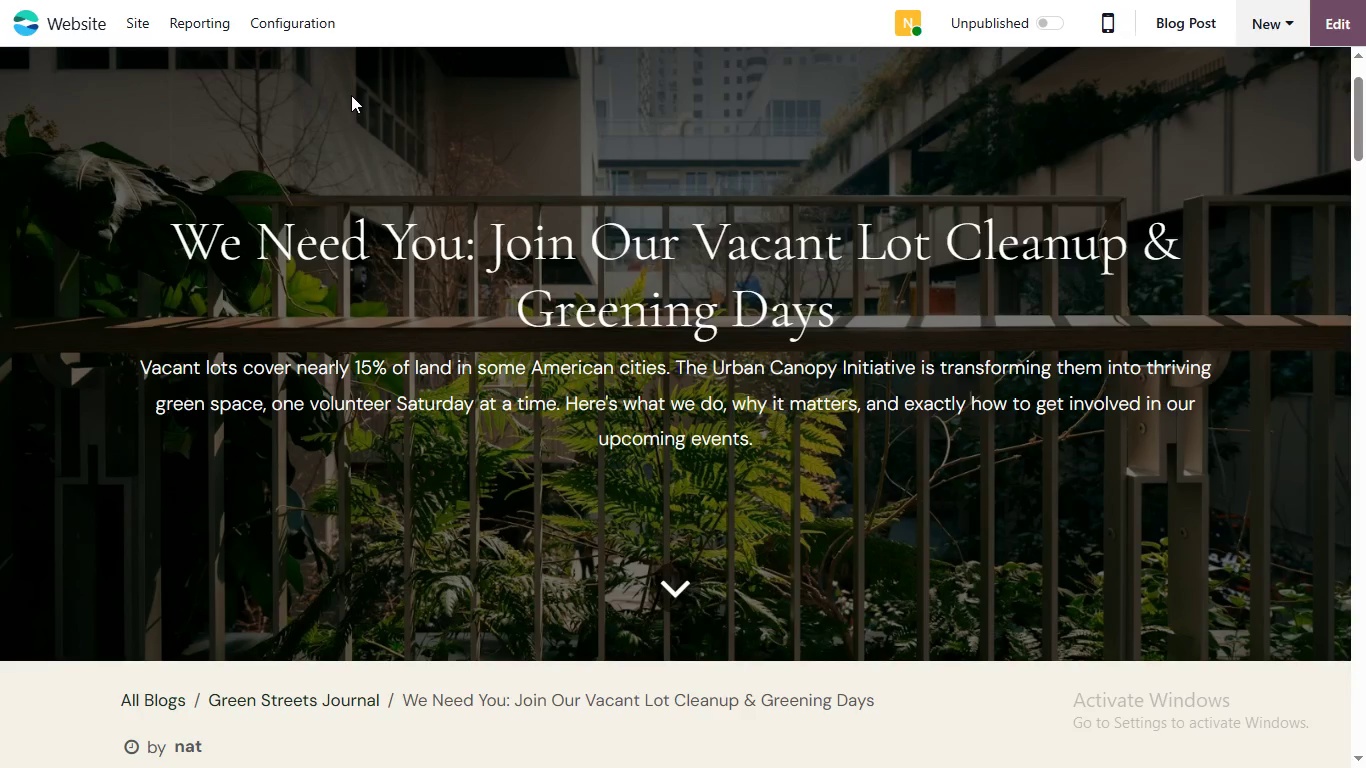 
left_click([34, 15])
 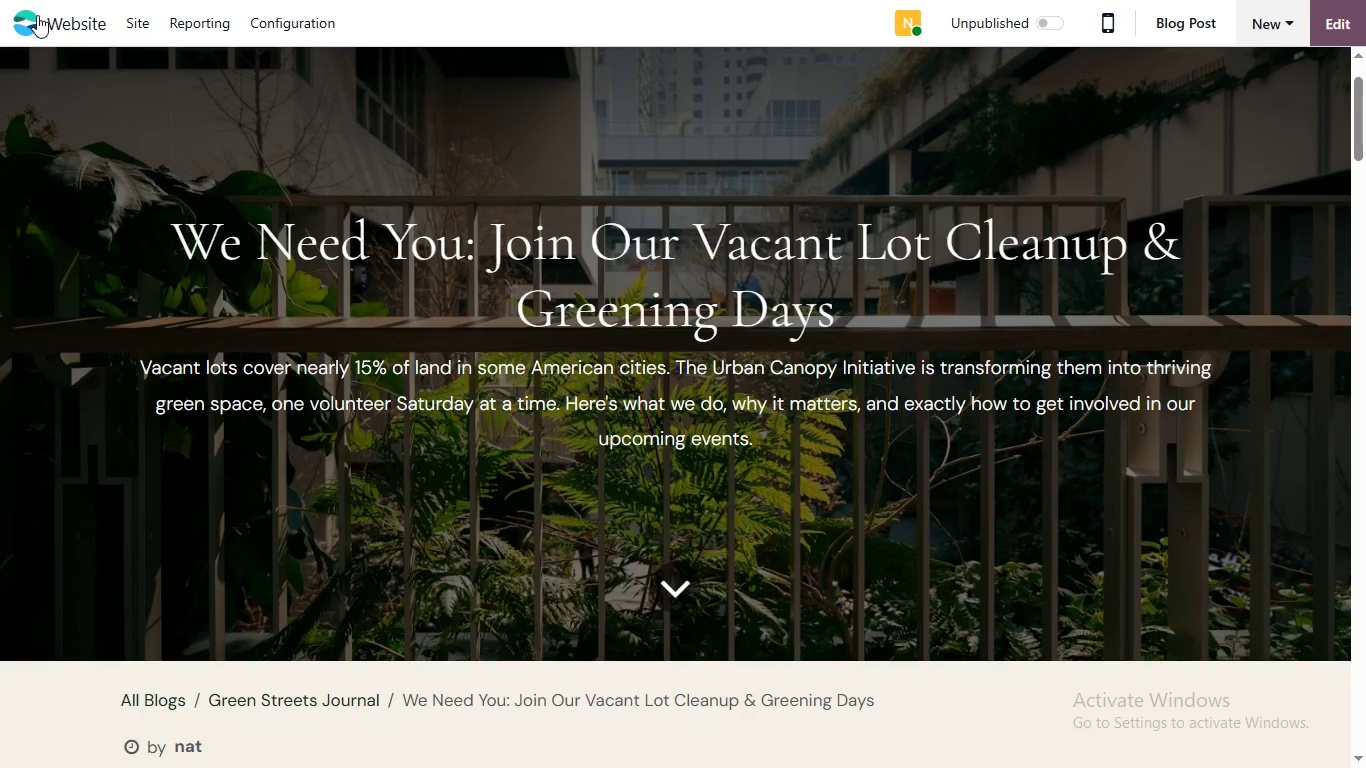 
left_click([1049, 202])
 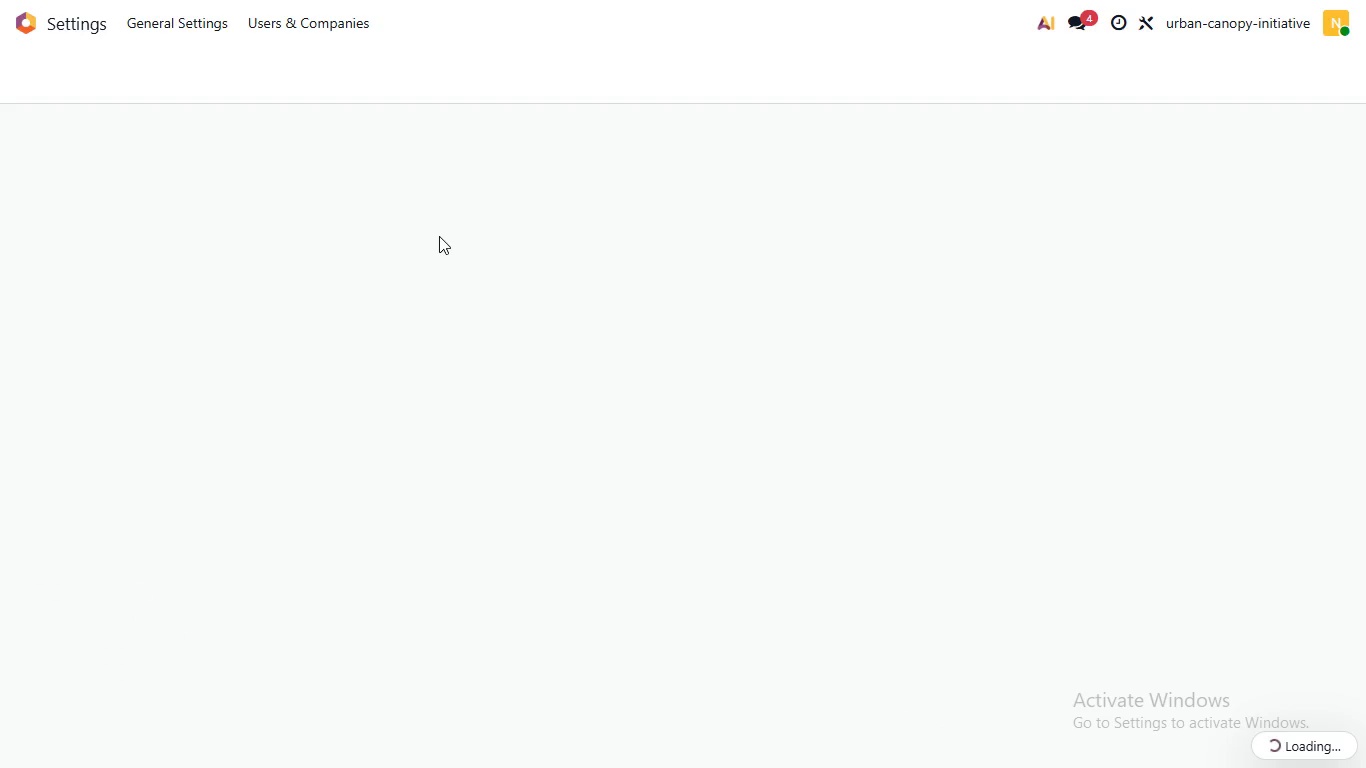 
wait(11.5)
 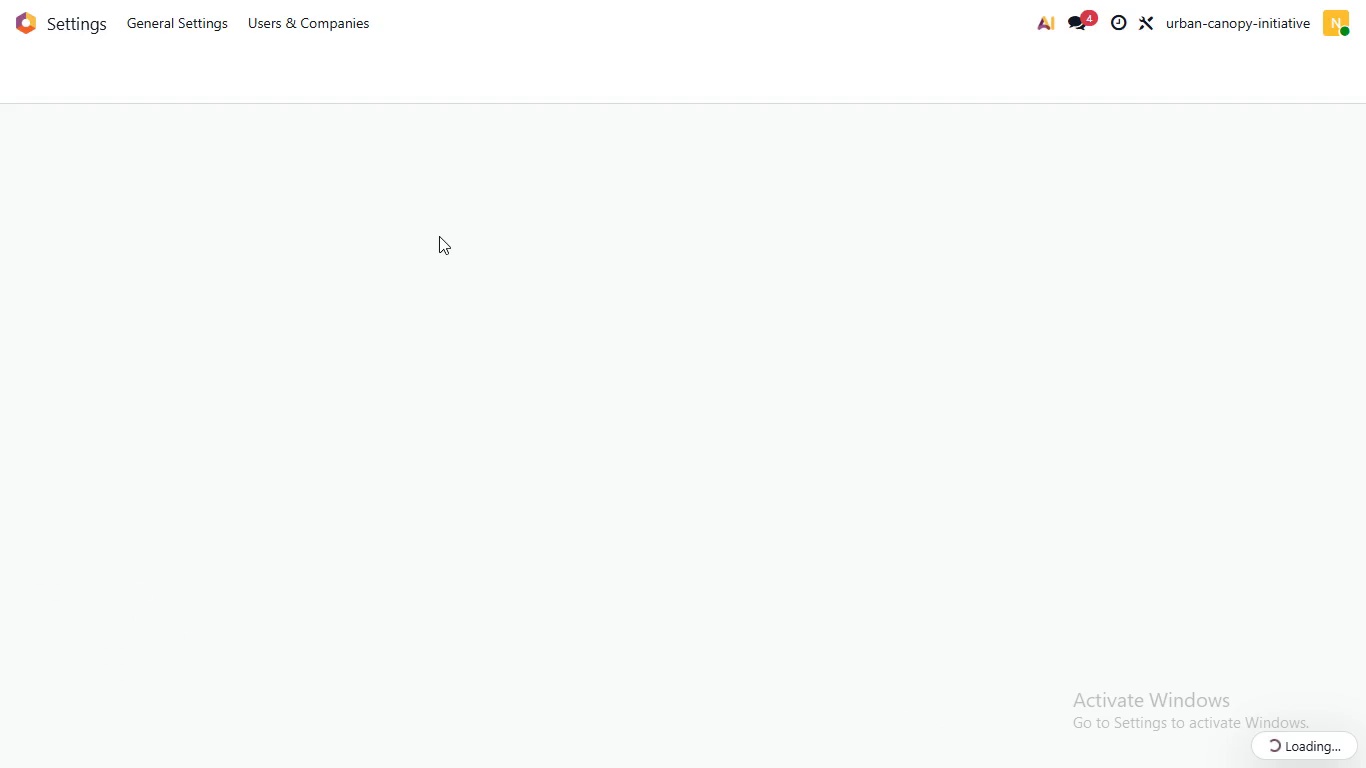 
left_click([819, 227])
 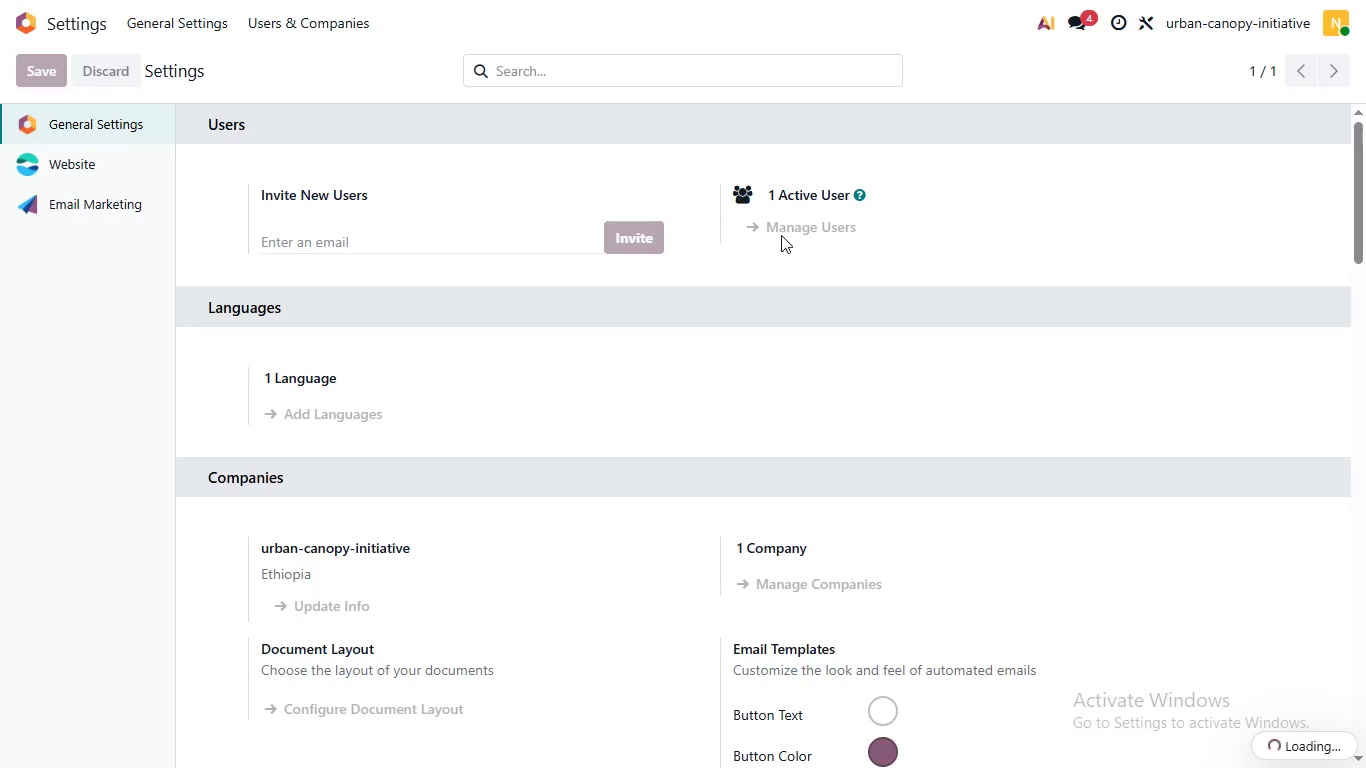 
wait(8.36)
 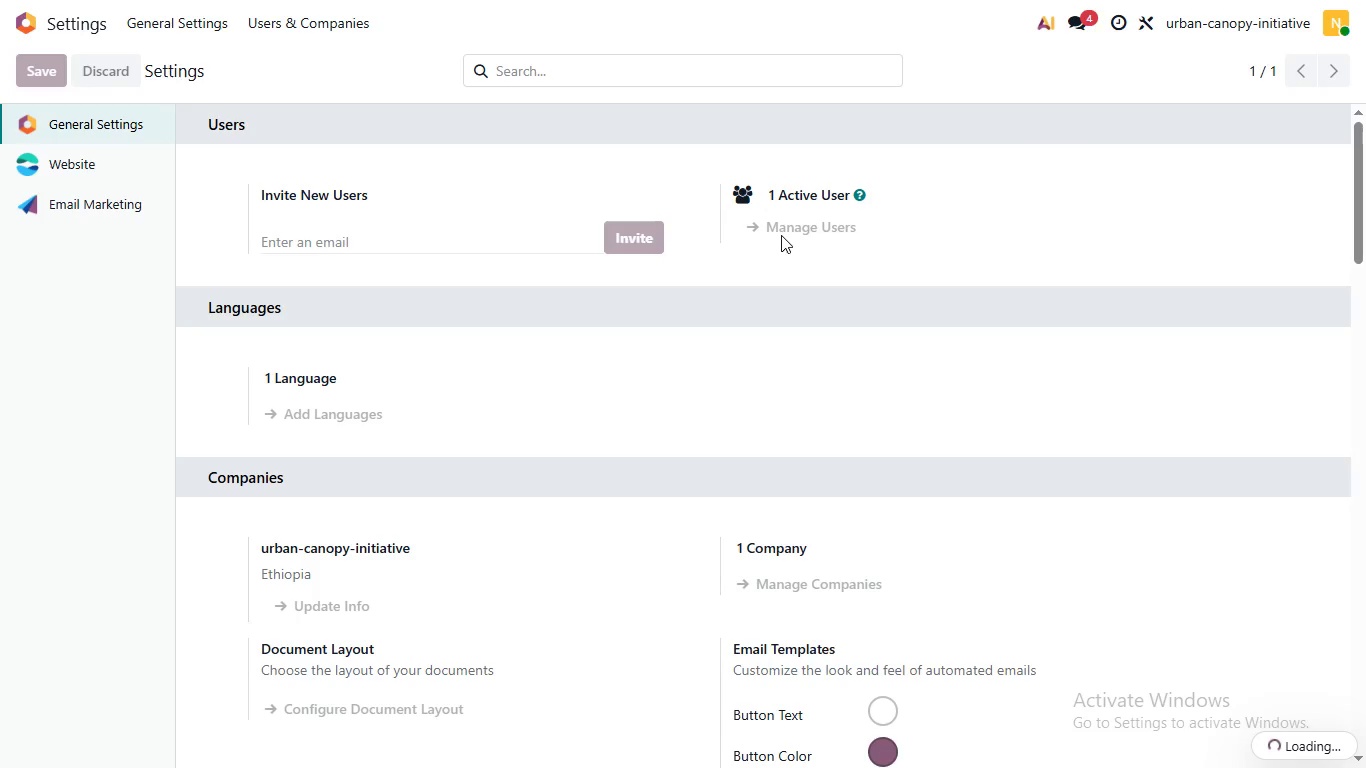 
left_click([164, 196])
 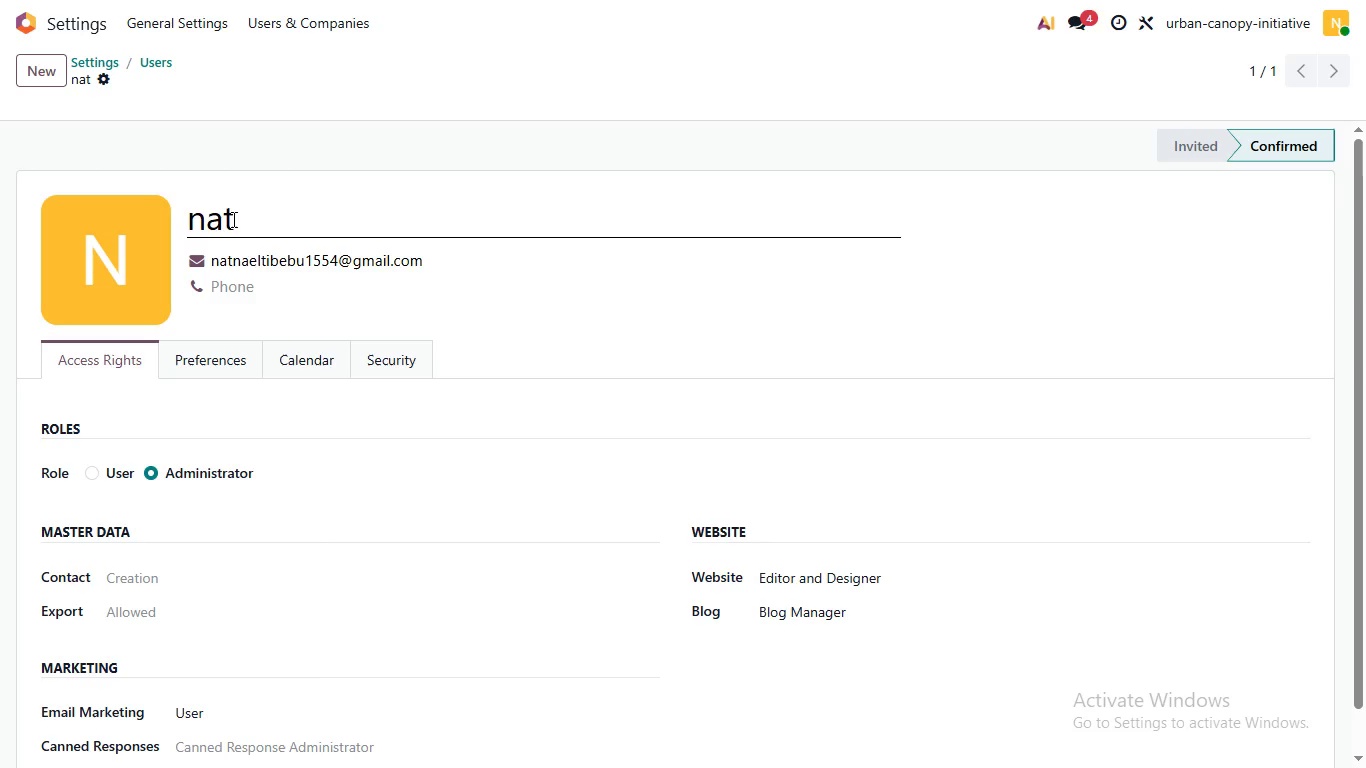 
double_click([232, 219])
 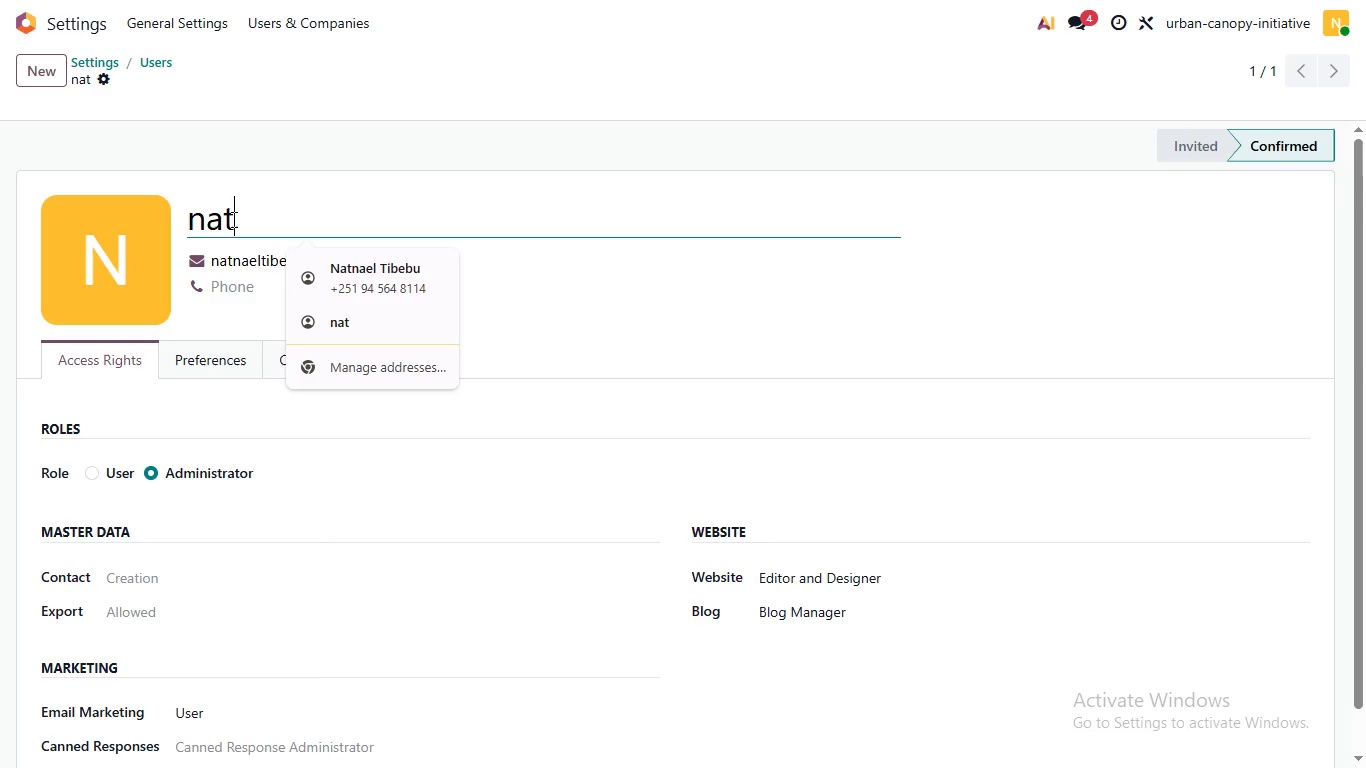 
triple_click([232, 219])
 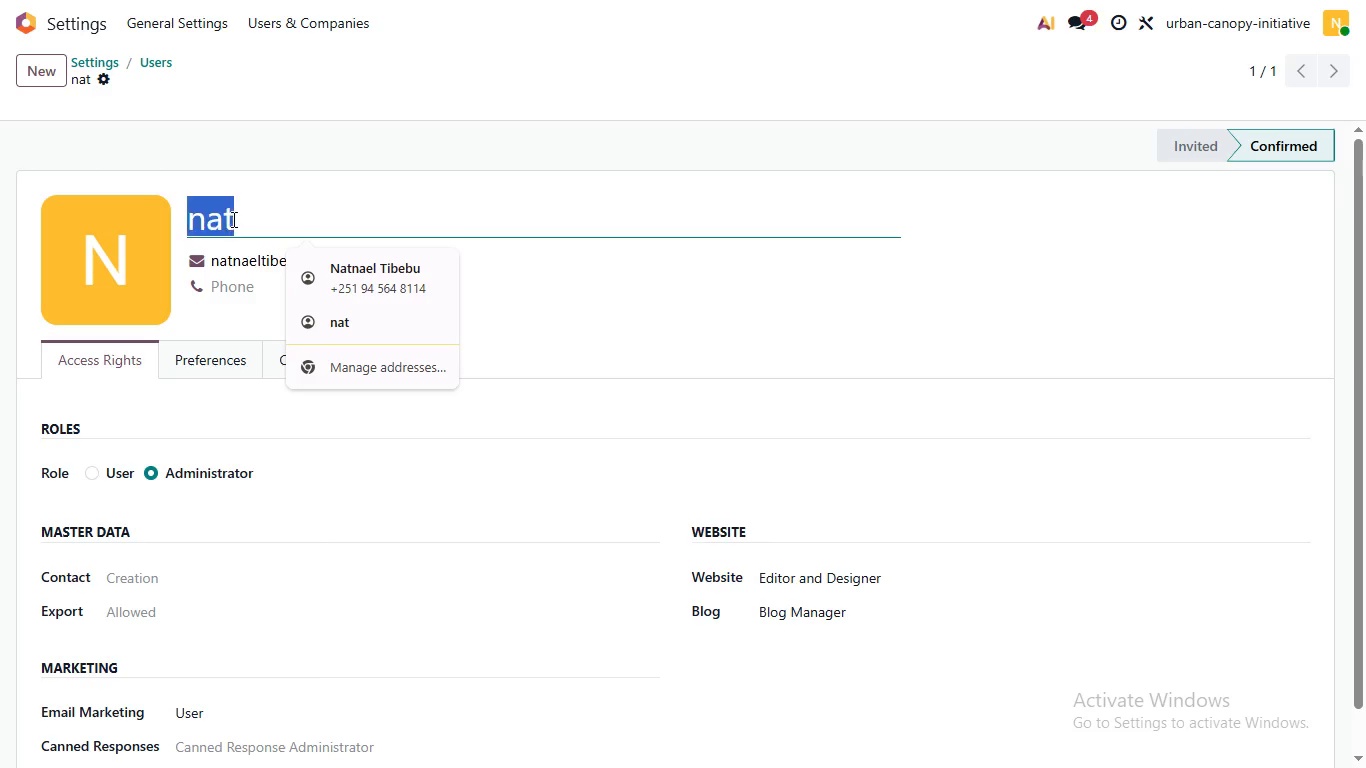 
triple_click([232, 219])
 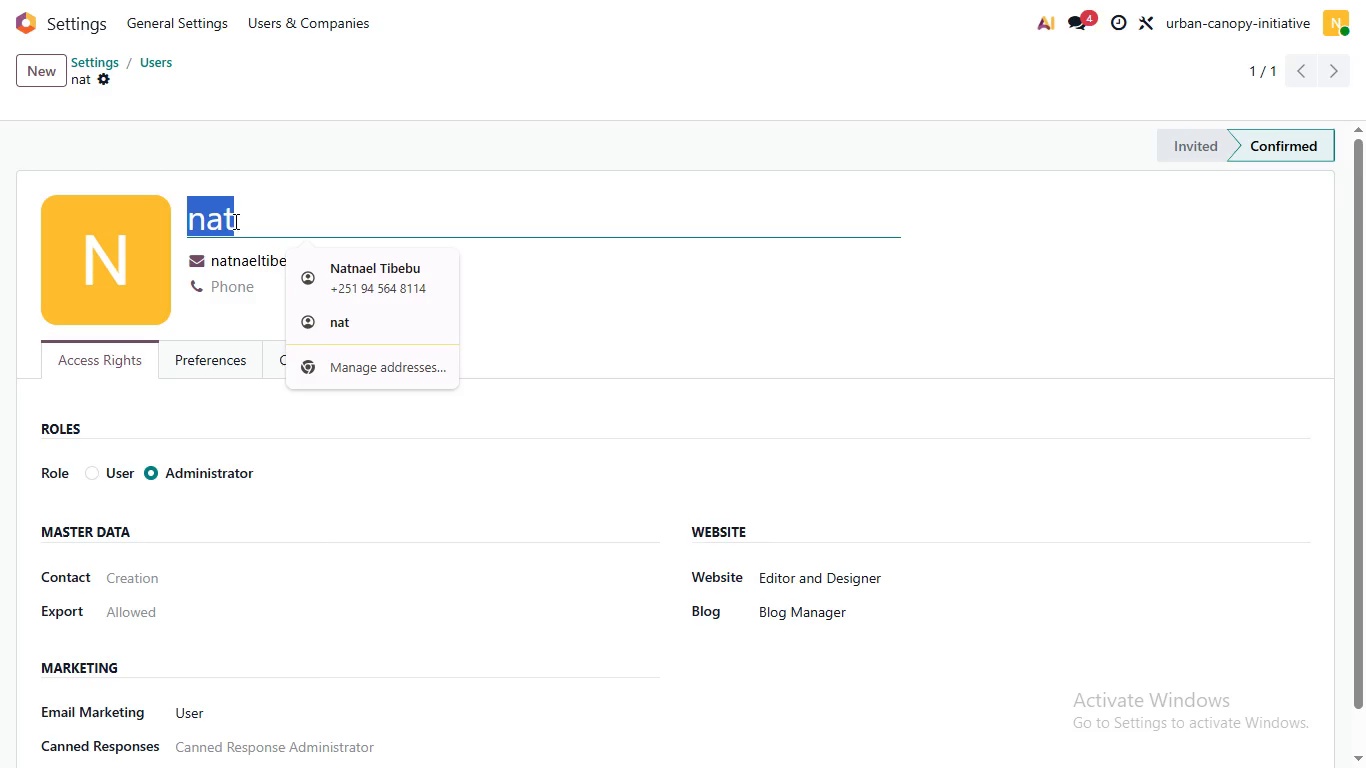 
hold_key(key=CapsLock, duration=1.14)
 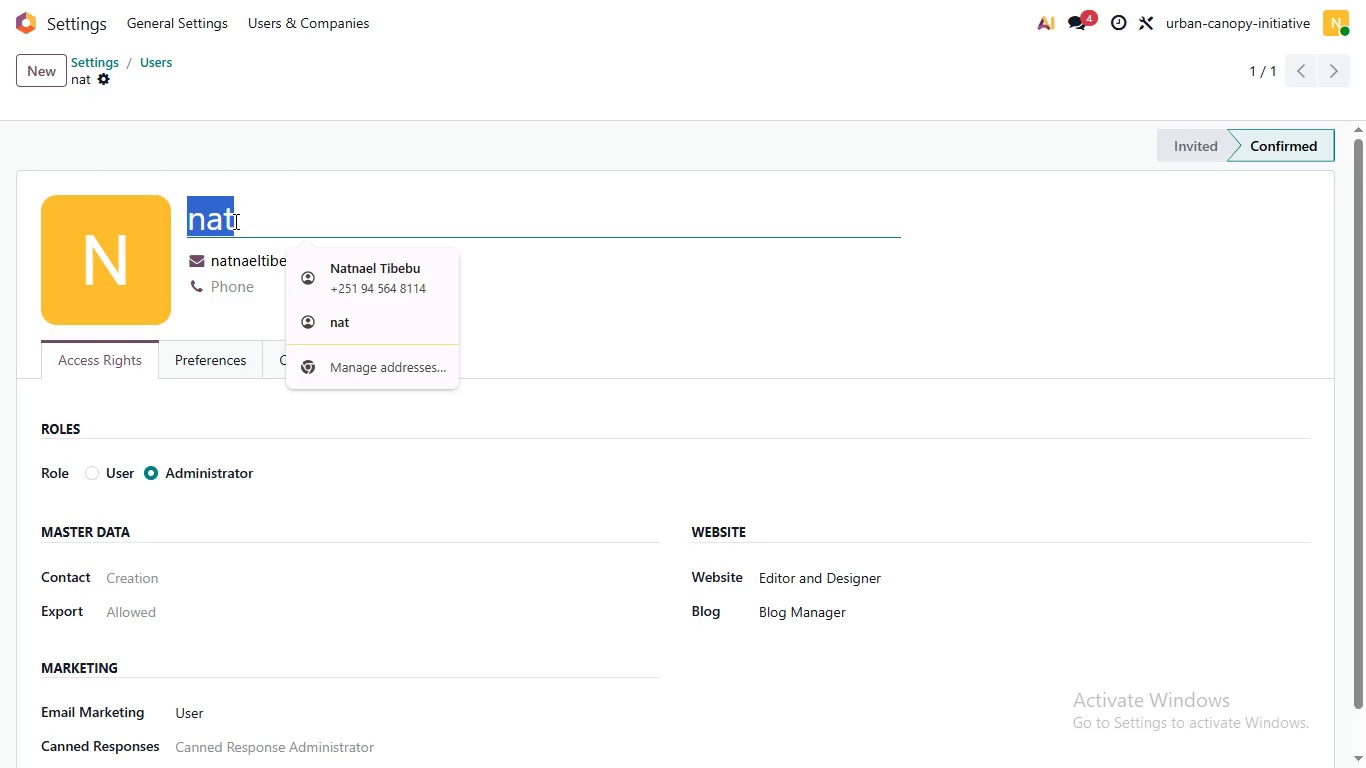 
type(D)
key(Backspace)
type(Dr. Amar Osei-Bonsu)
 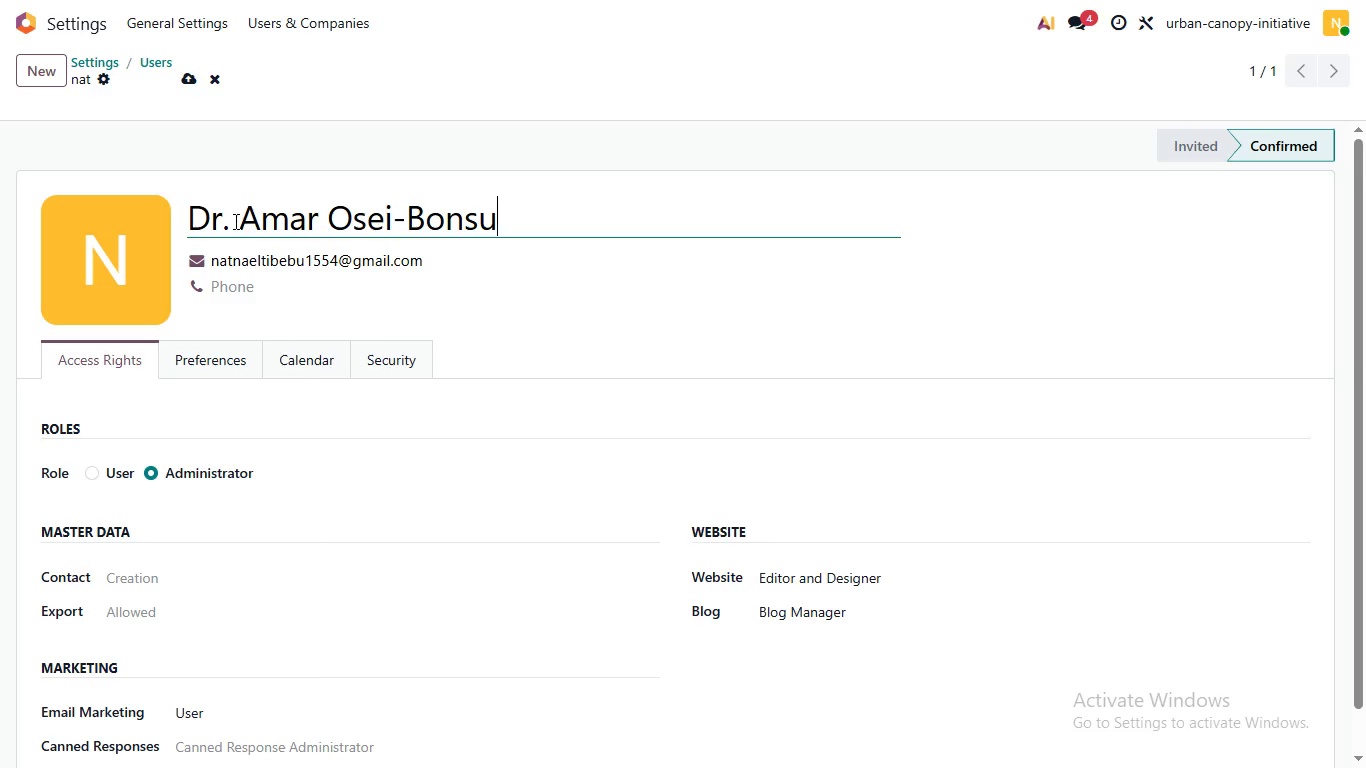 
hold_key(key=CapsLock, duration=3.73)
 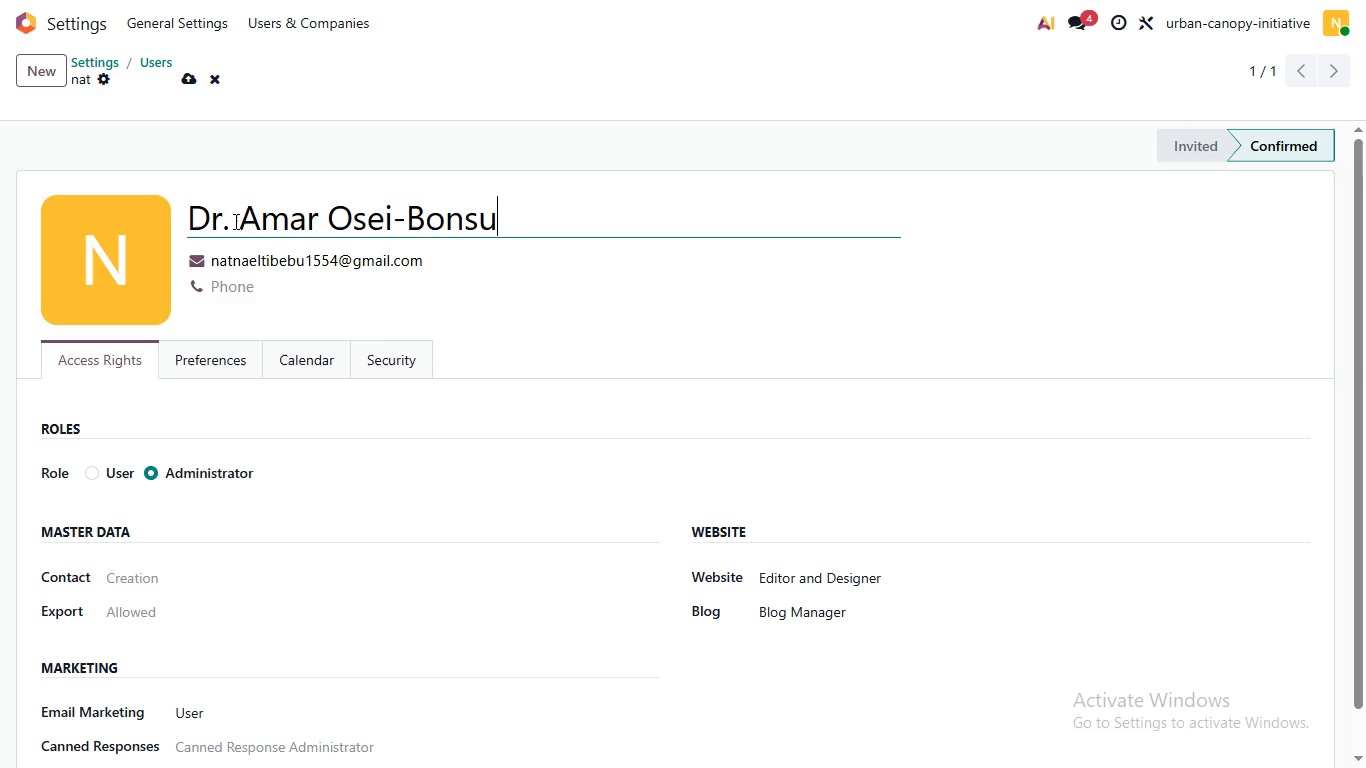 
left_click([124, 278])
 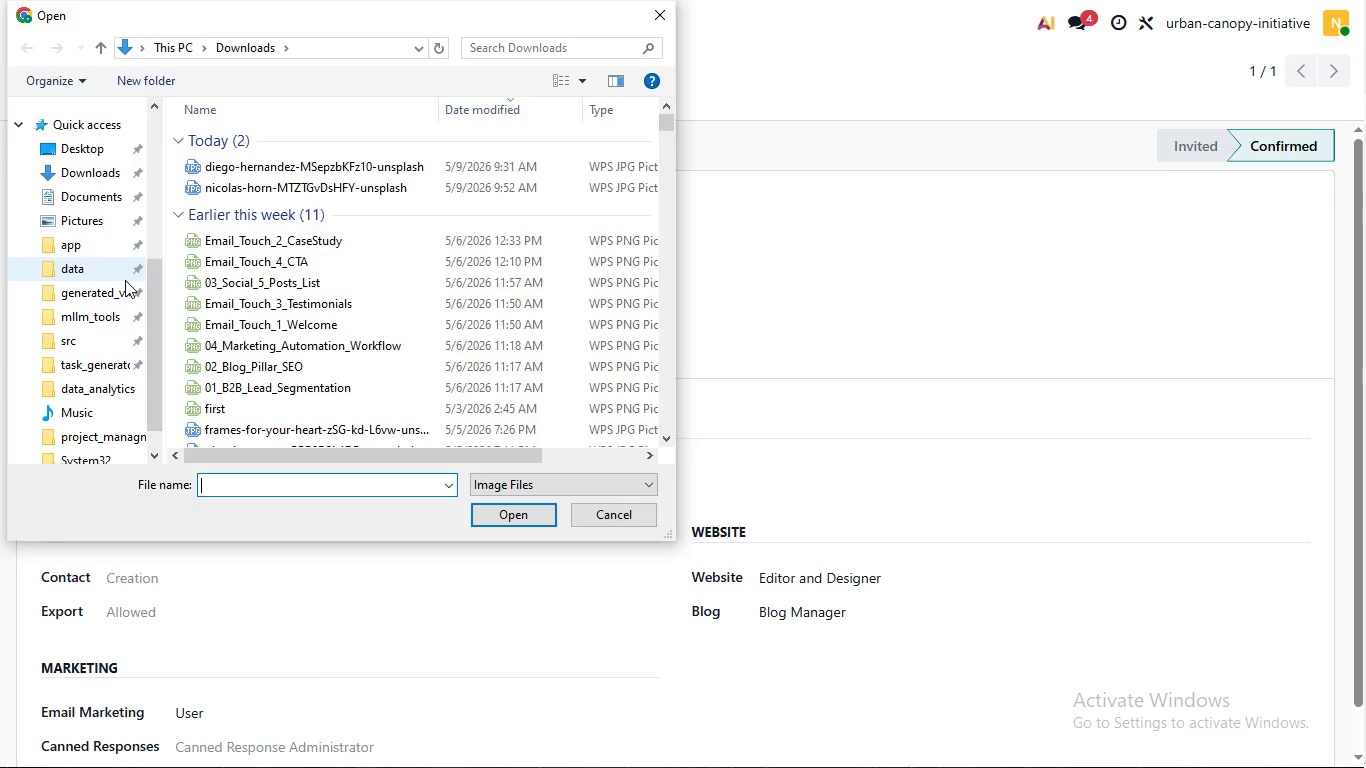 
wait(27.28)
 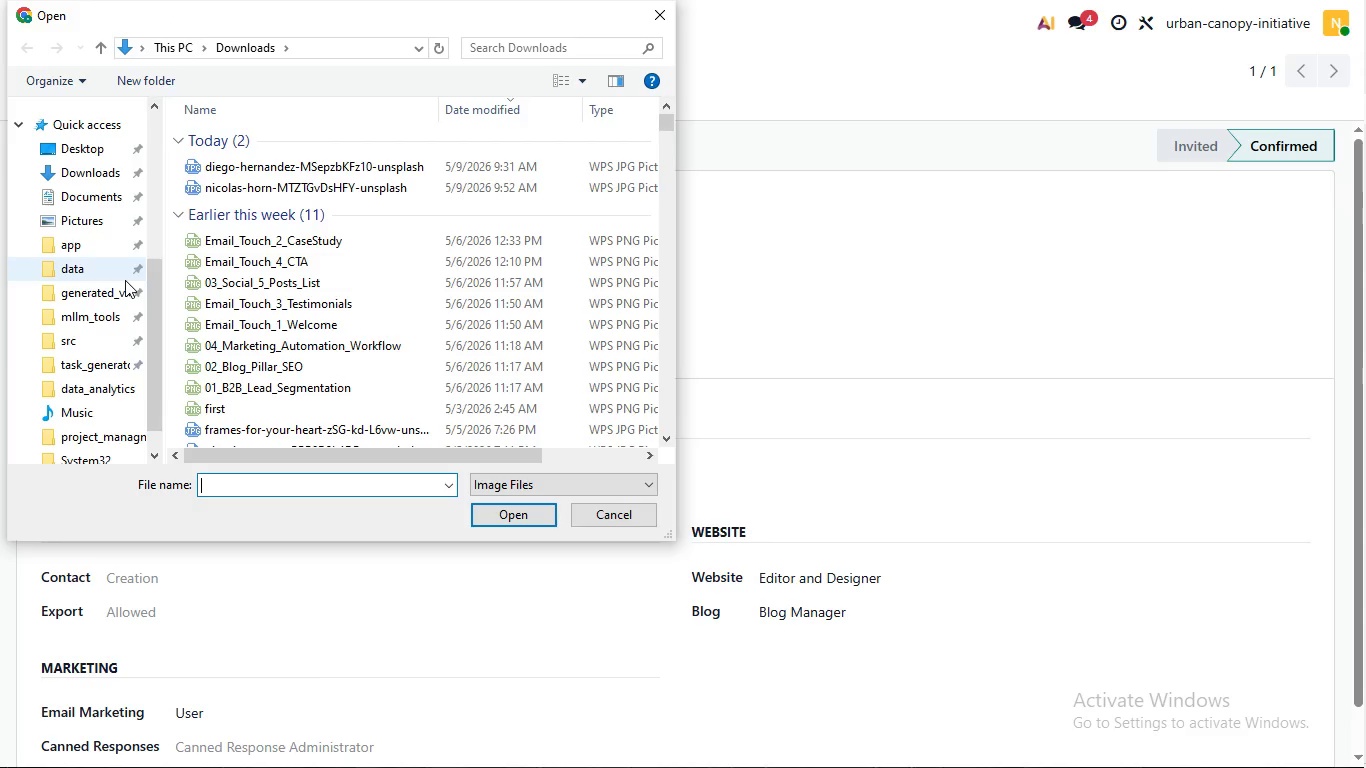 
double_click([292, 171])
 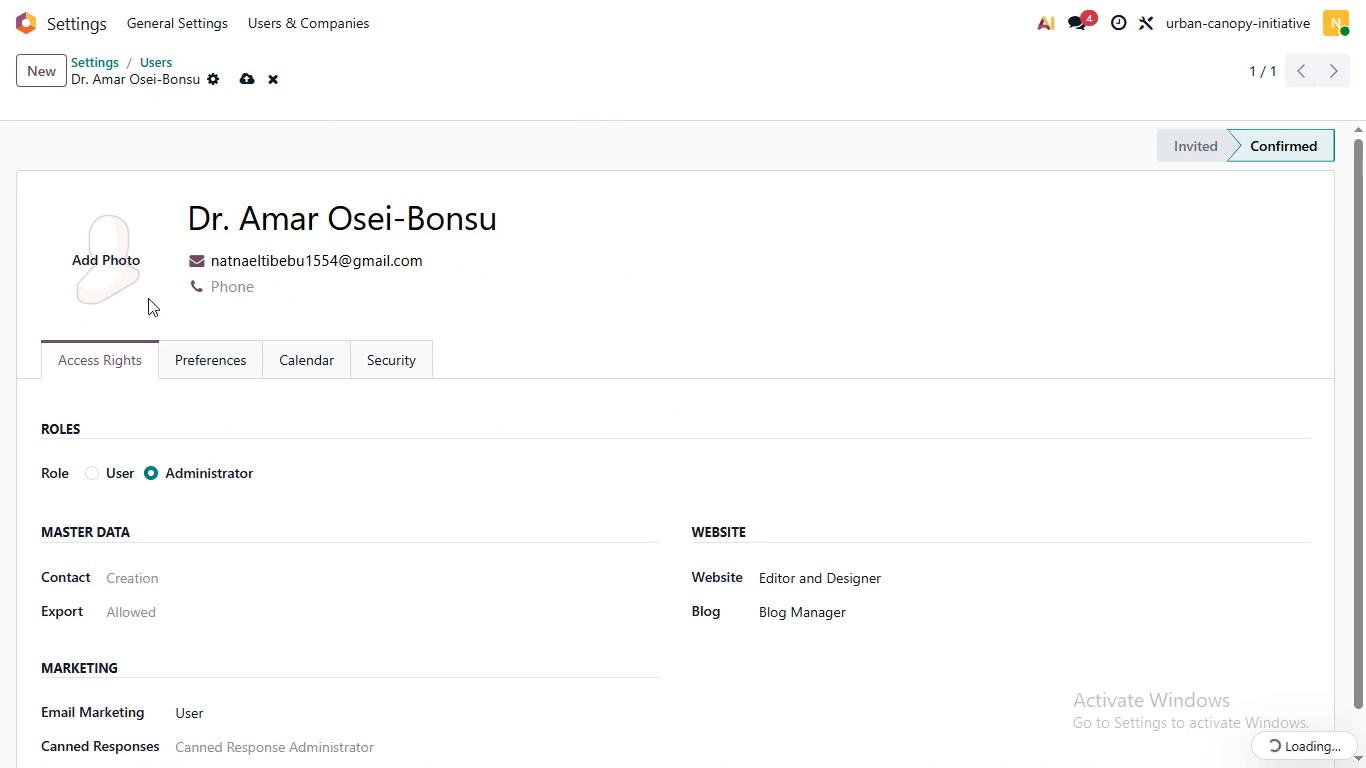 
wait(11.59)
 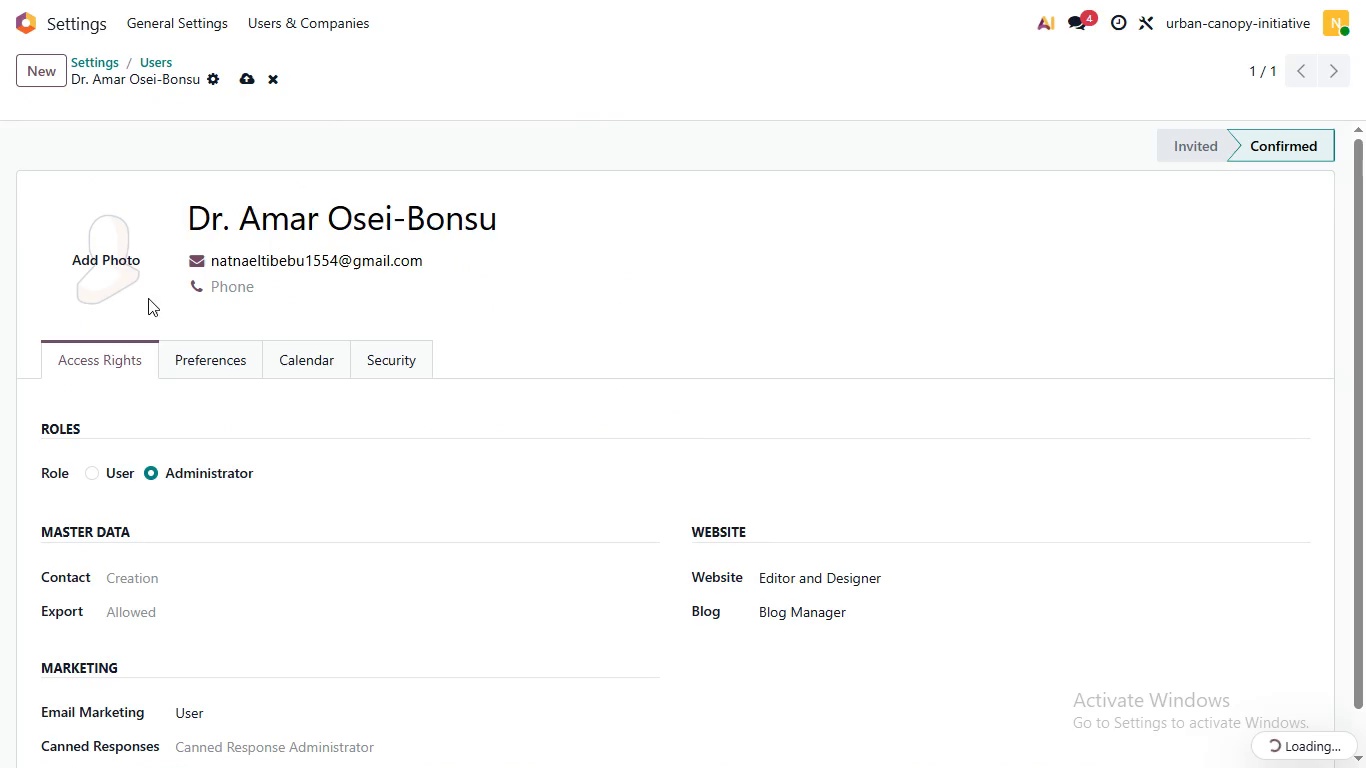 
left_click([240, 73])
 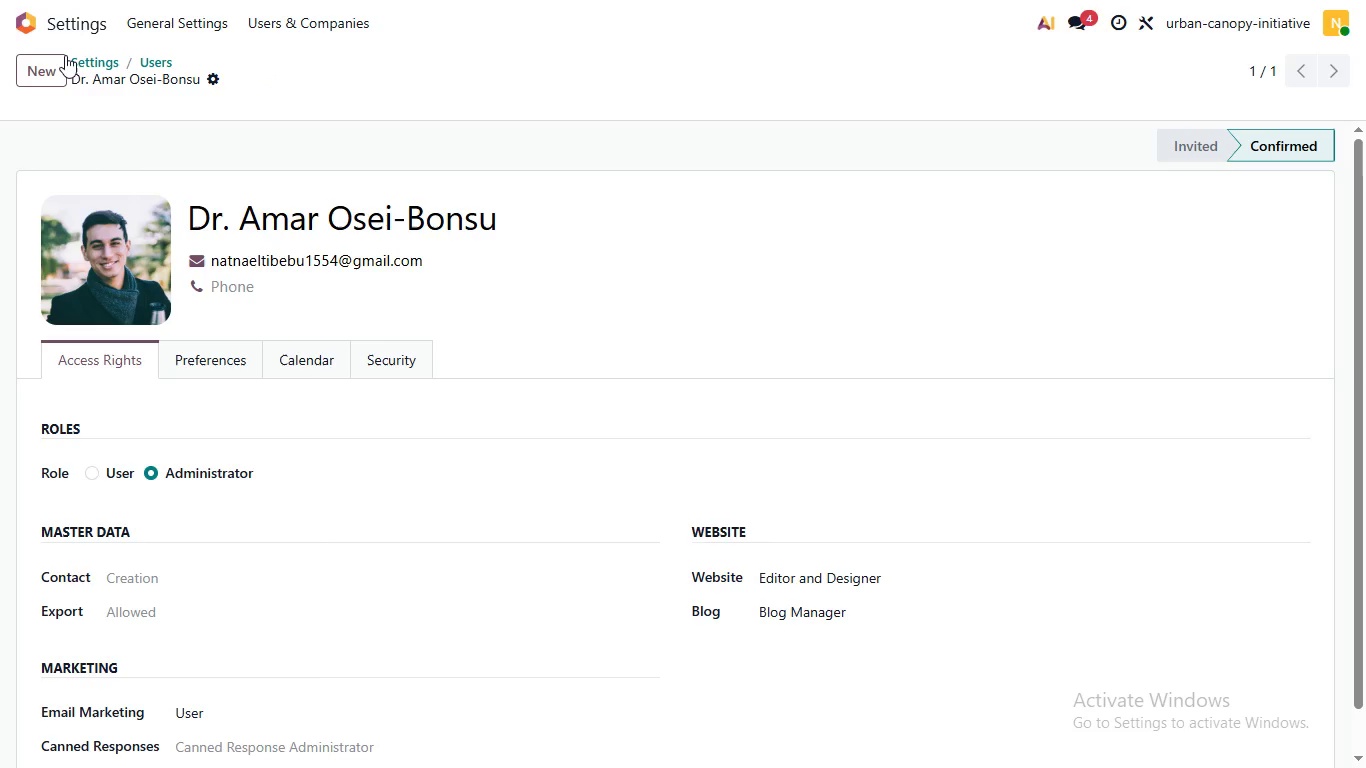 
wait(5.02)
 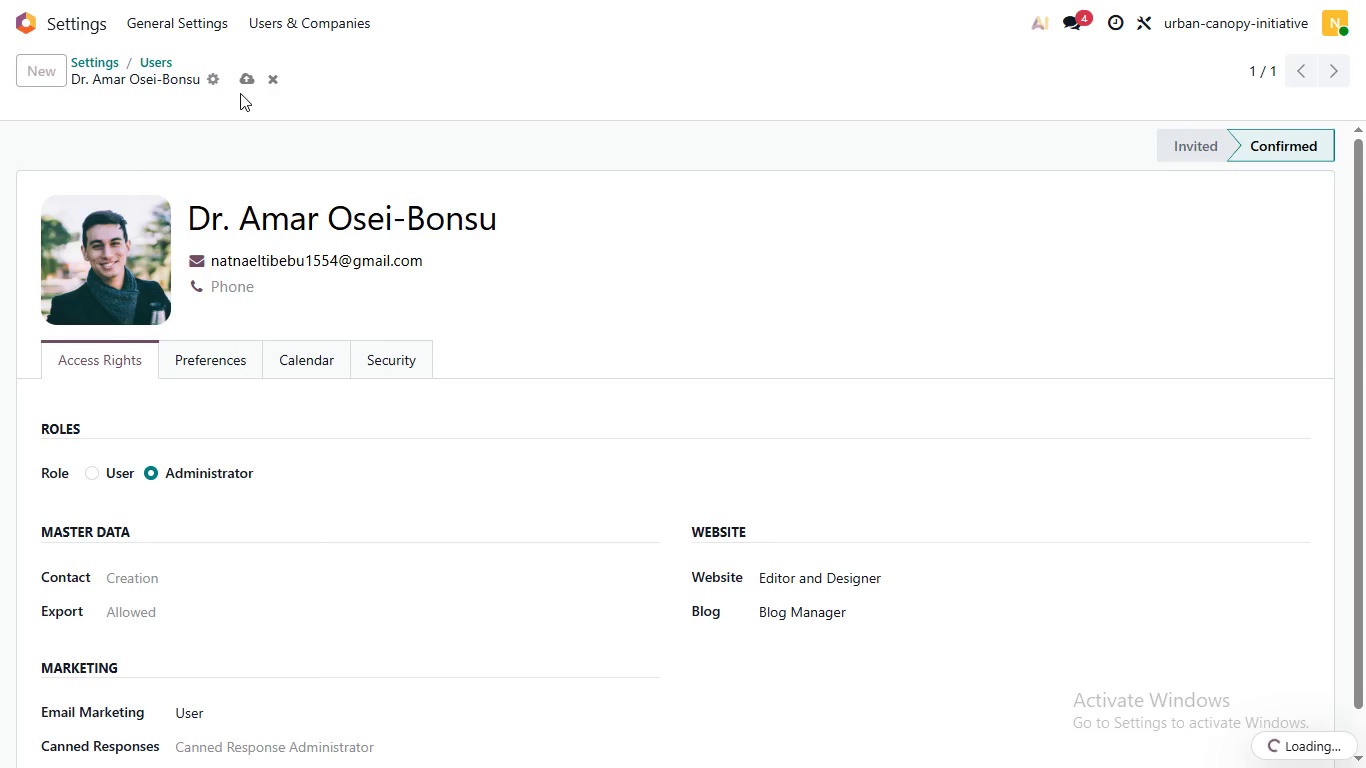 
left_click([18, 12])
 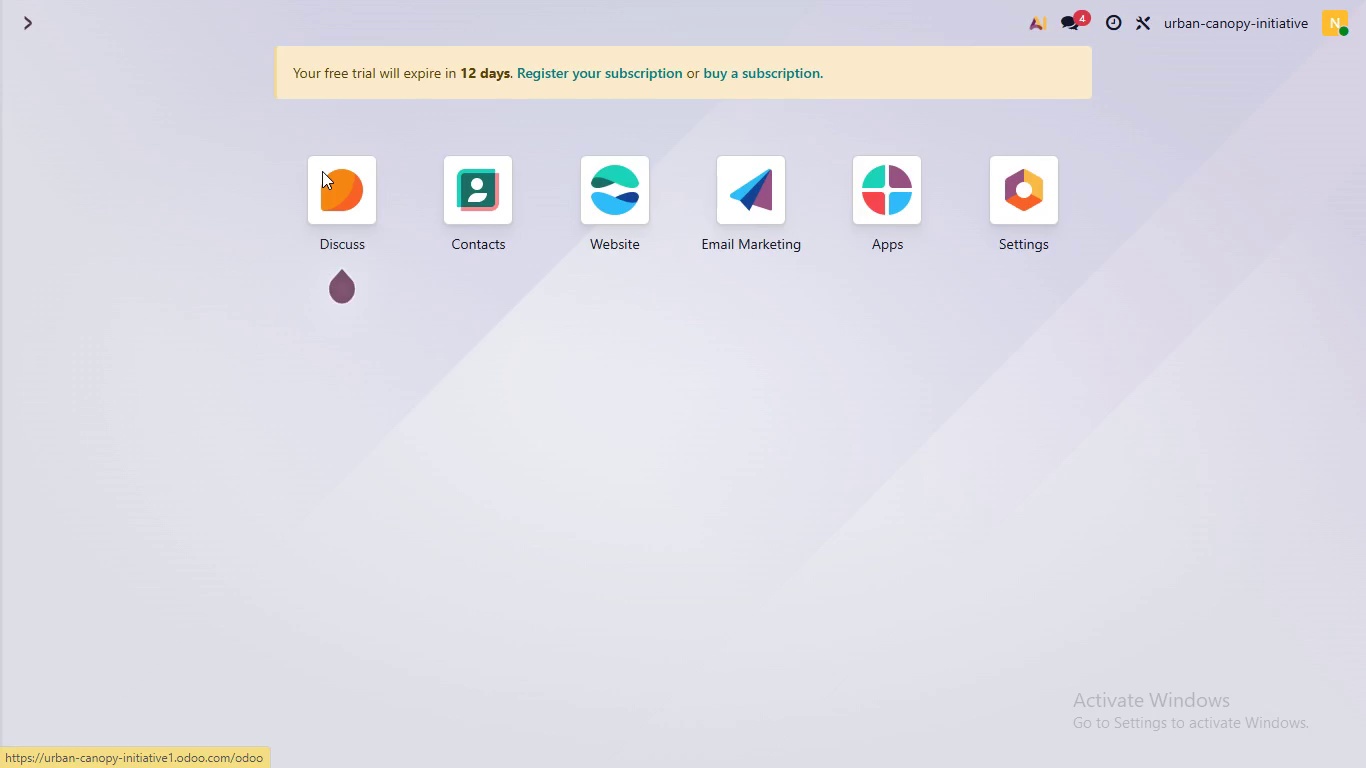 
left_click([598, 197])
 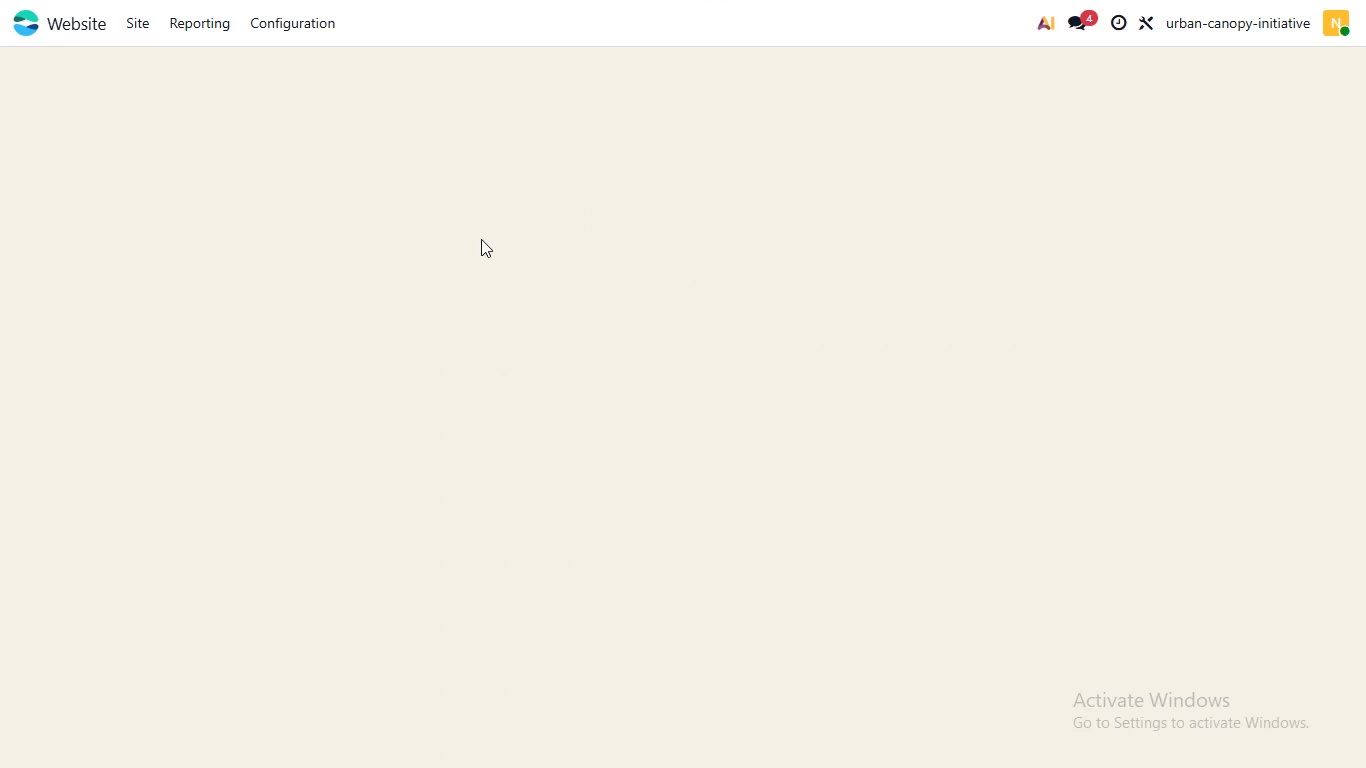 
wait(20.23)
 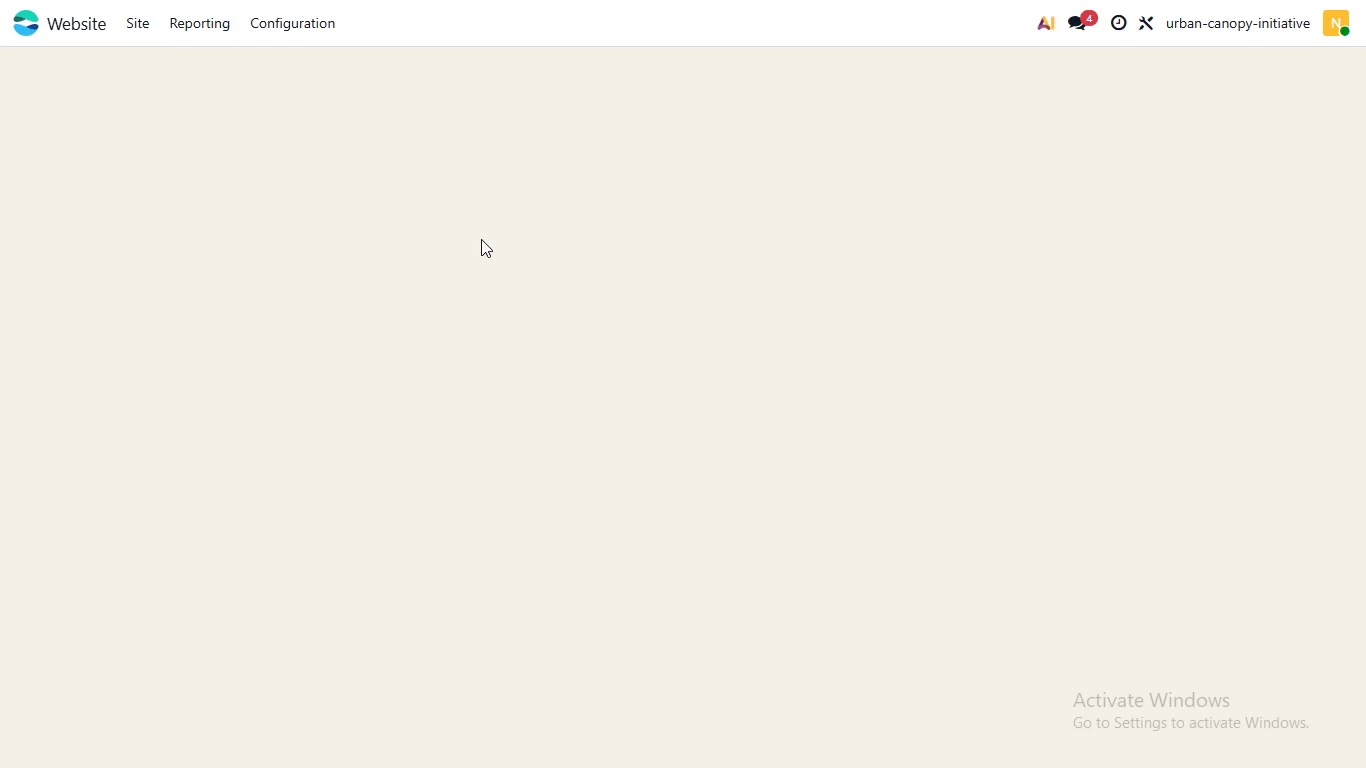 
left_click([280, 76])
 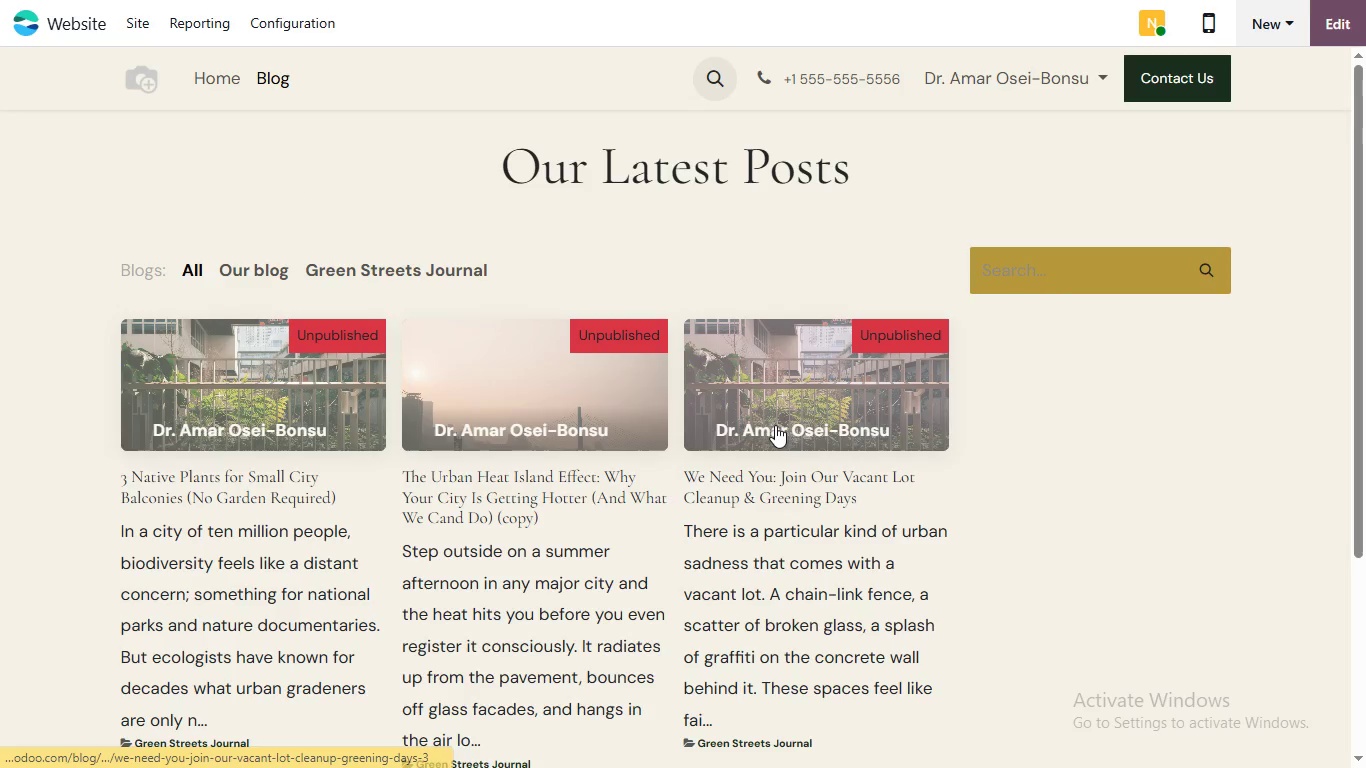 
wait(9.34)
 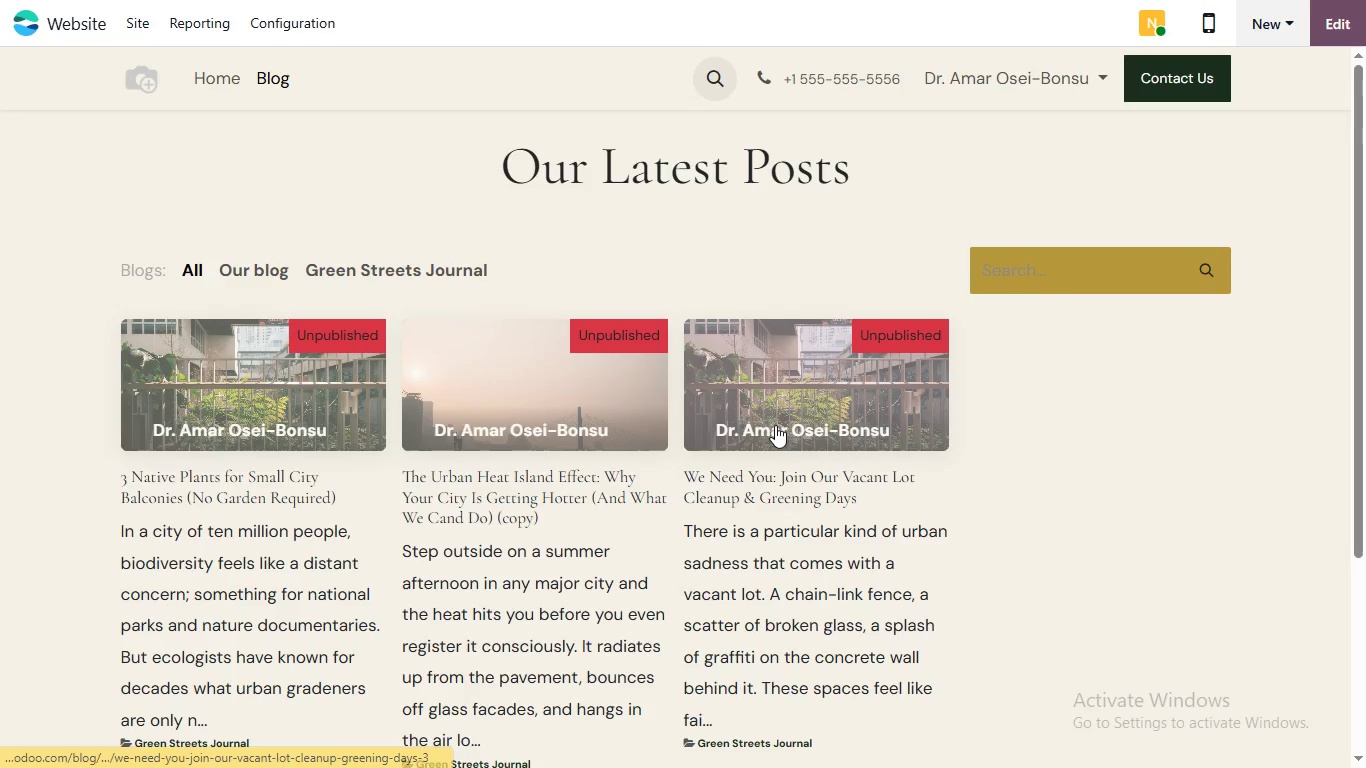 
left_click([754, 412])
 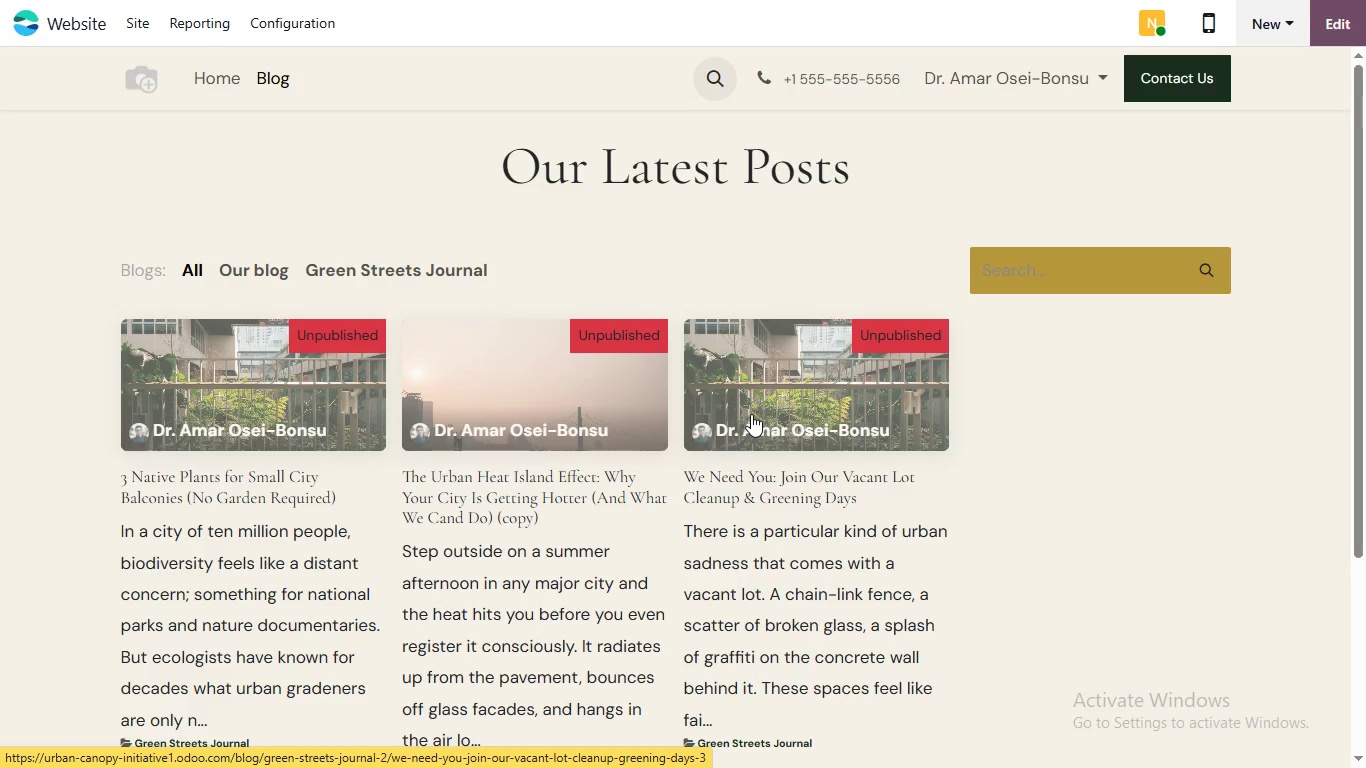 
wait(8.69)
 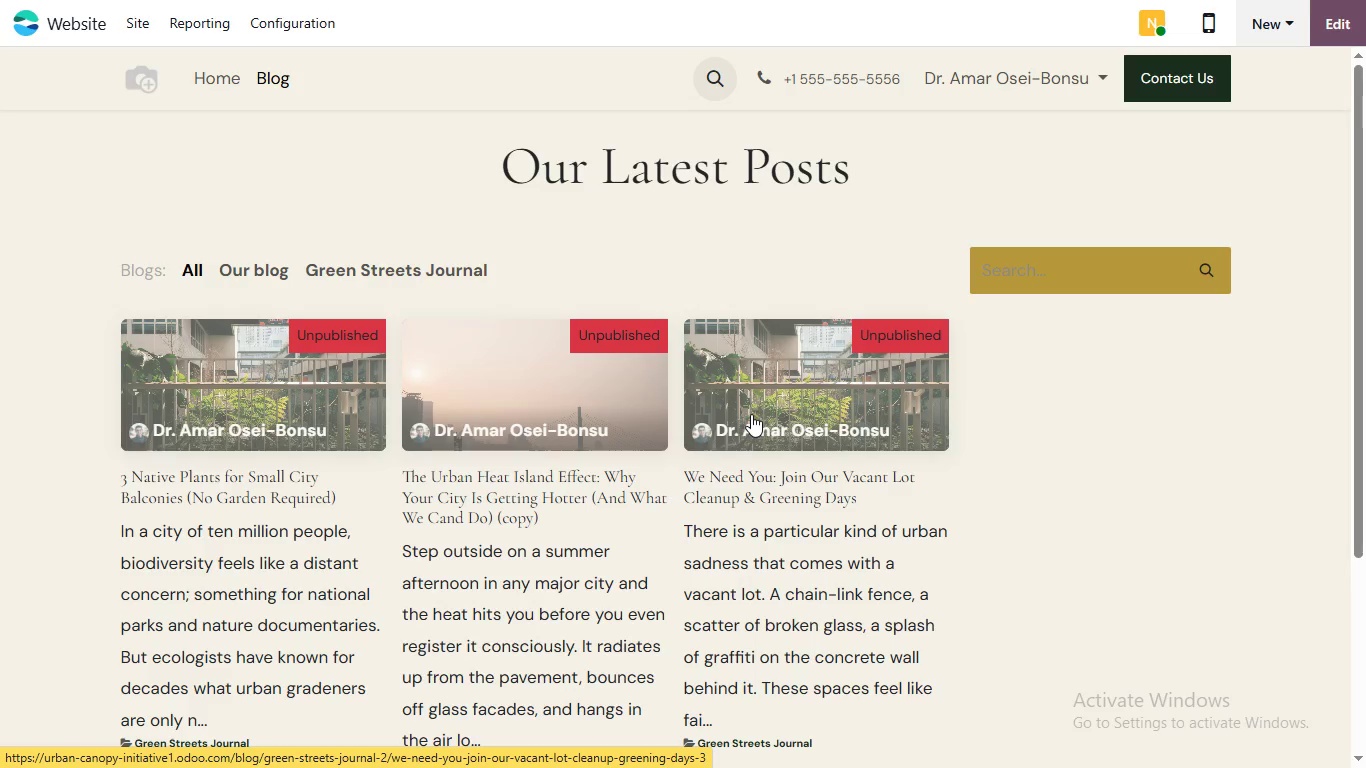 
left_click([1329, 24])
 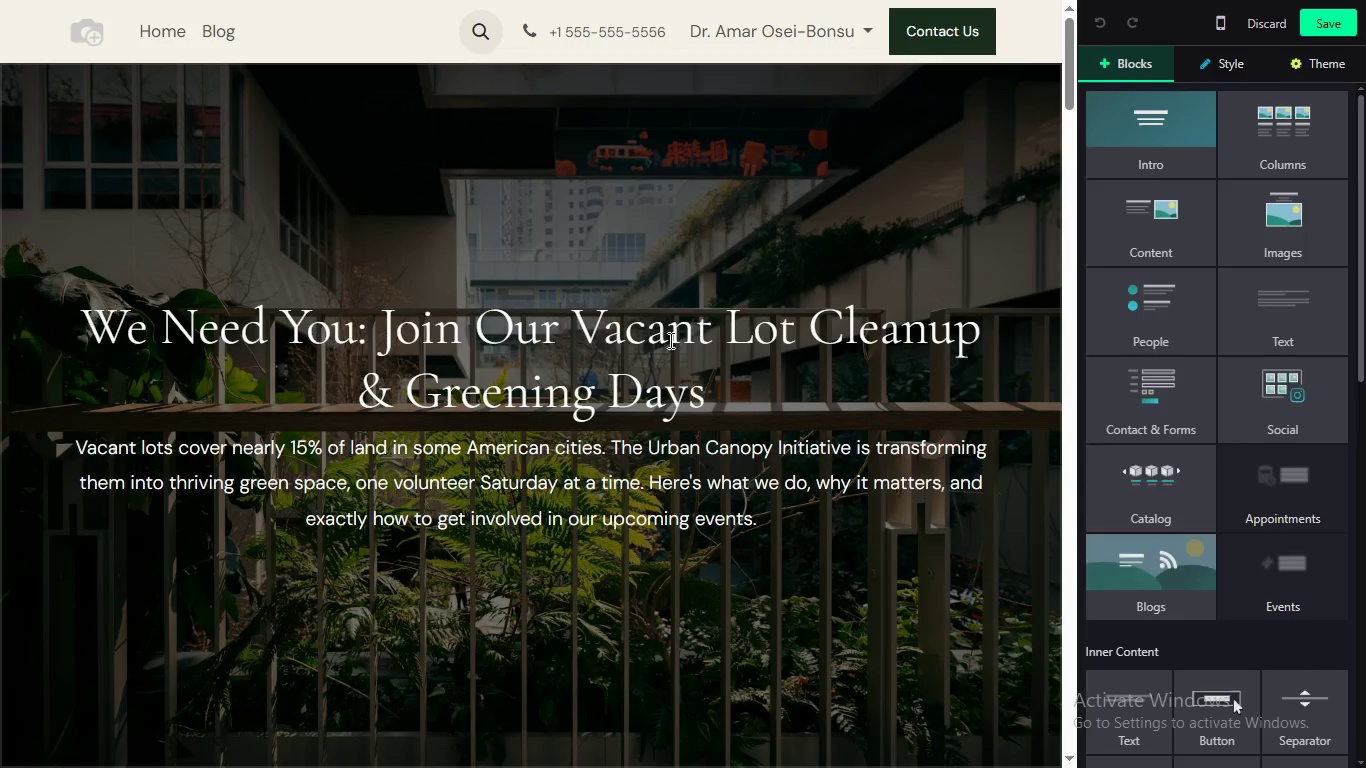 
wait(7.77)
 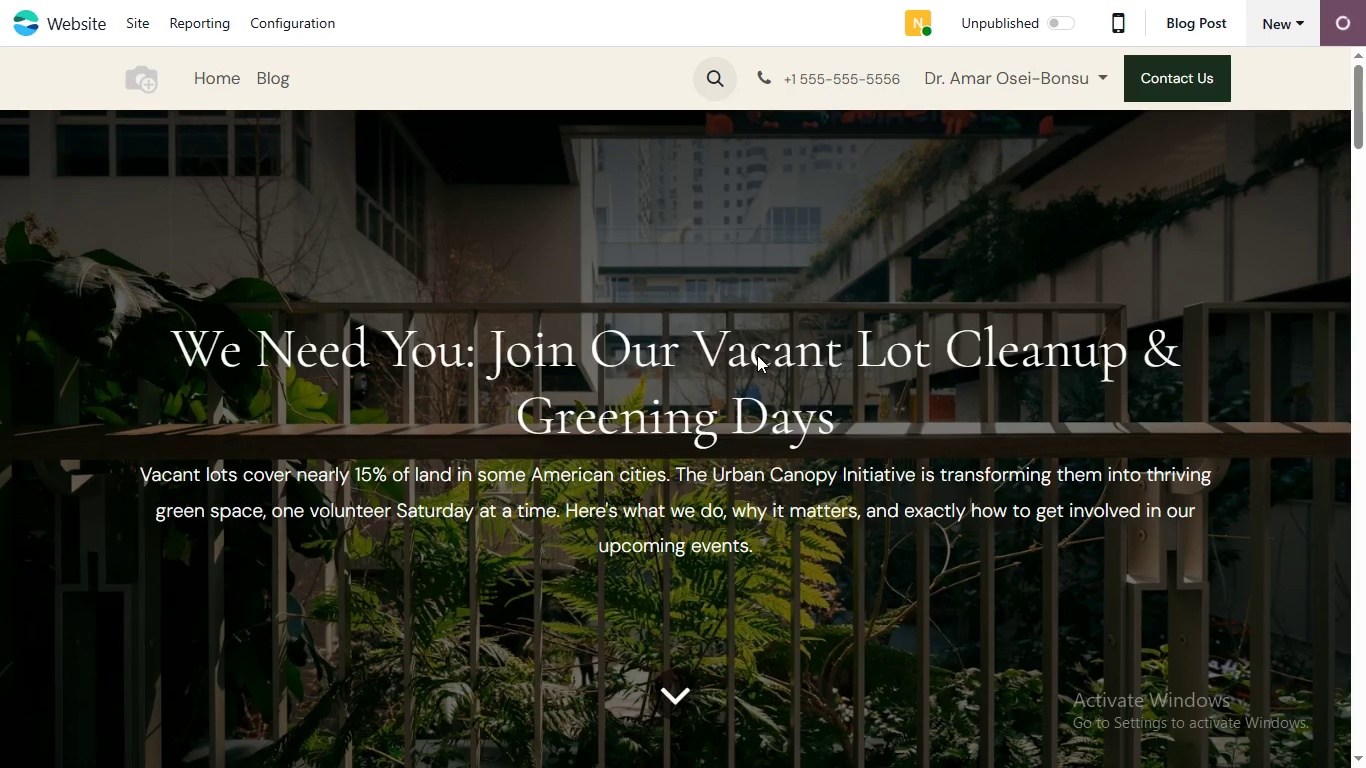 
mouse_move([1221, 106])
 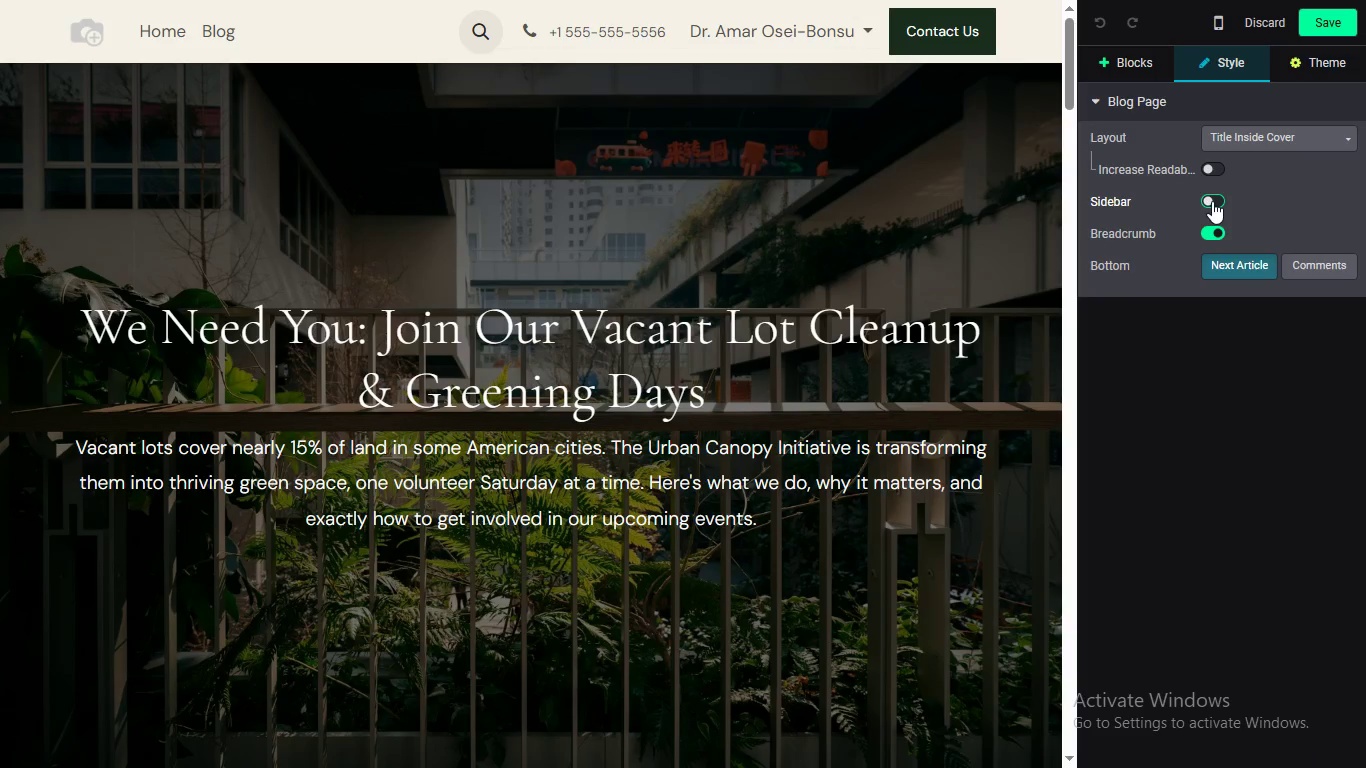 
left_click([1212, 201])
 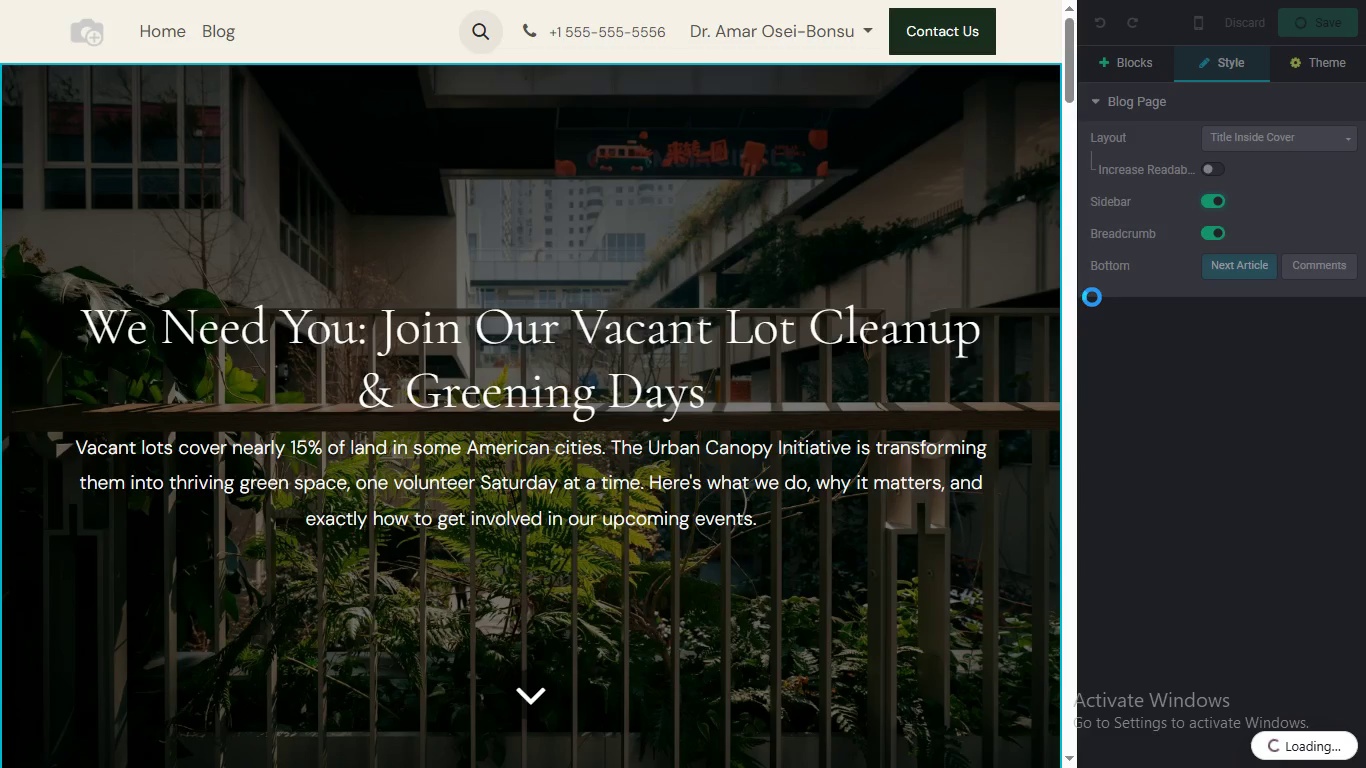 
wait(17.53)
 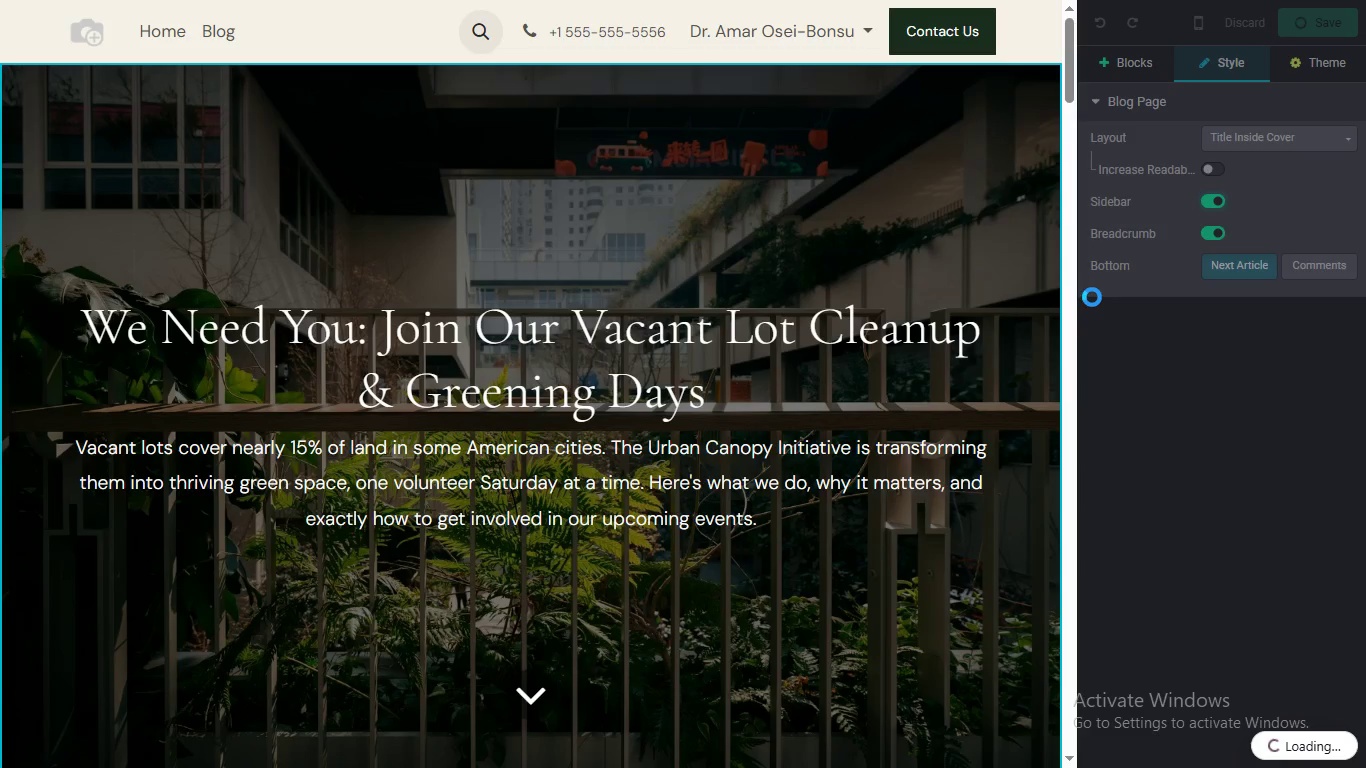 
left_click([1214, 226])
 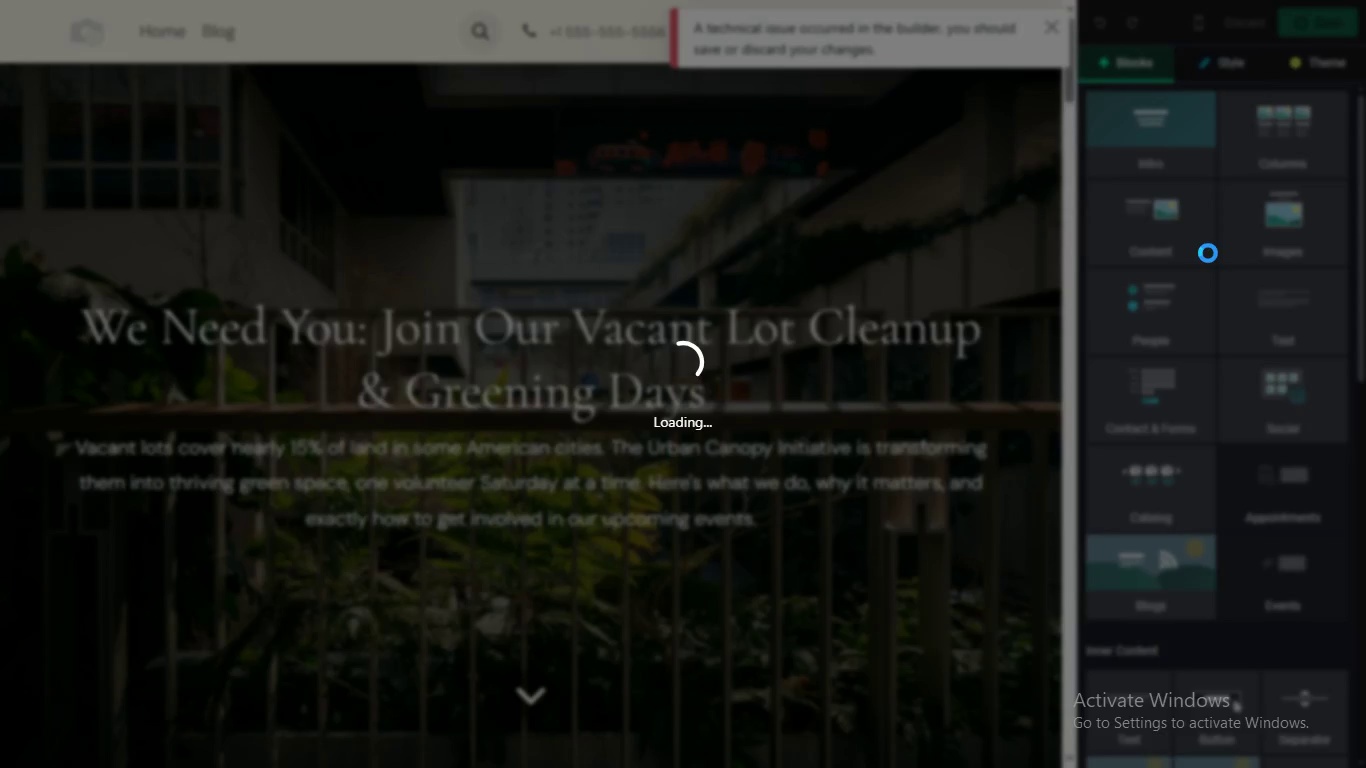 
wait(22.22)
 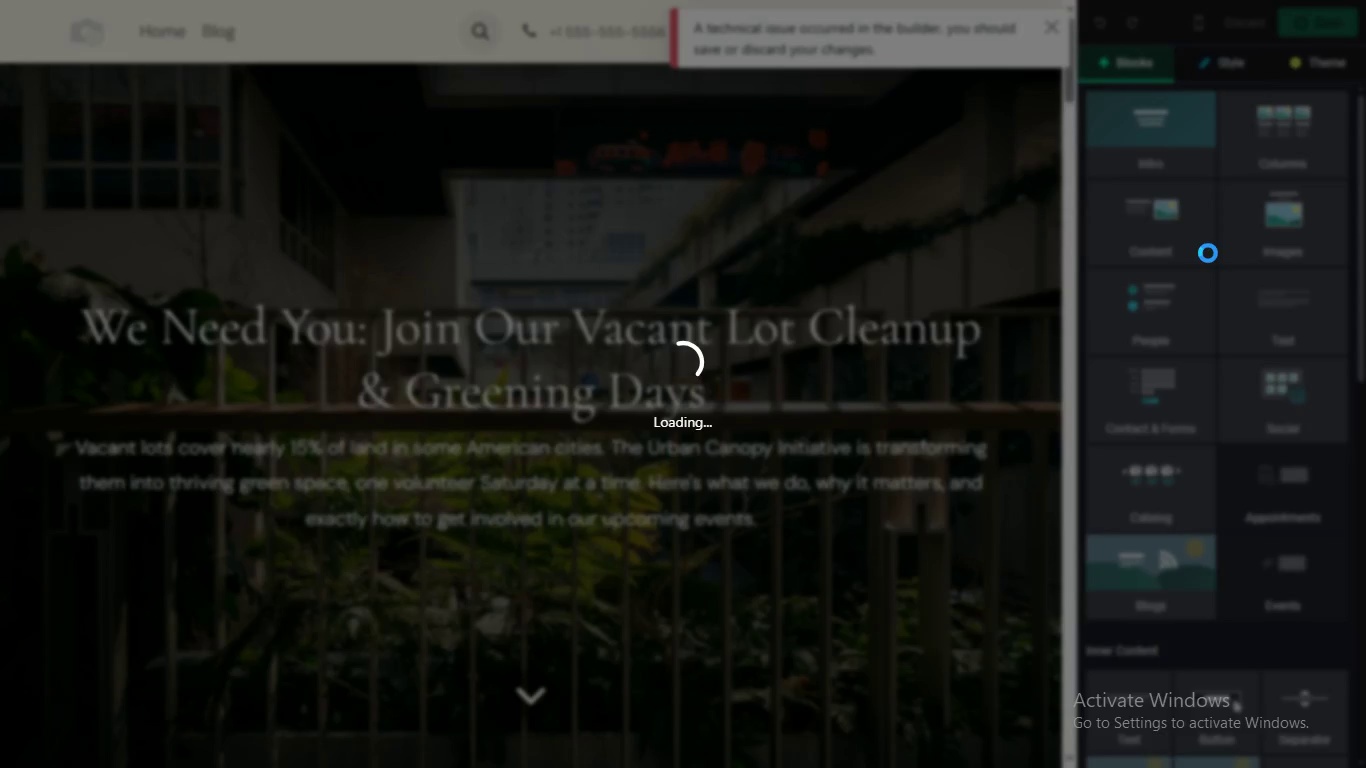 
left_click_drag(start_coordinate=[1070, 79], to_coordinate=[1079, 148])
 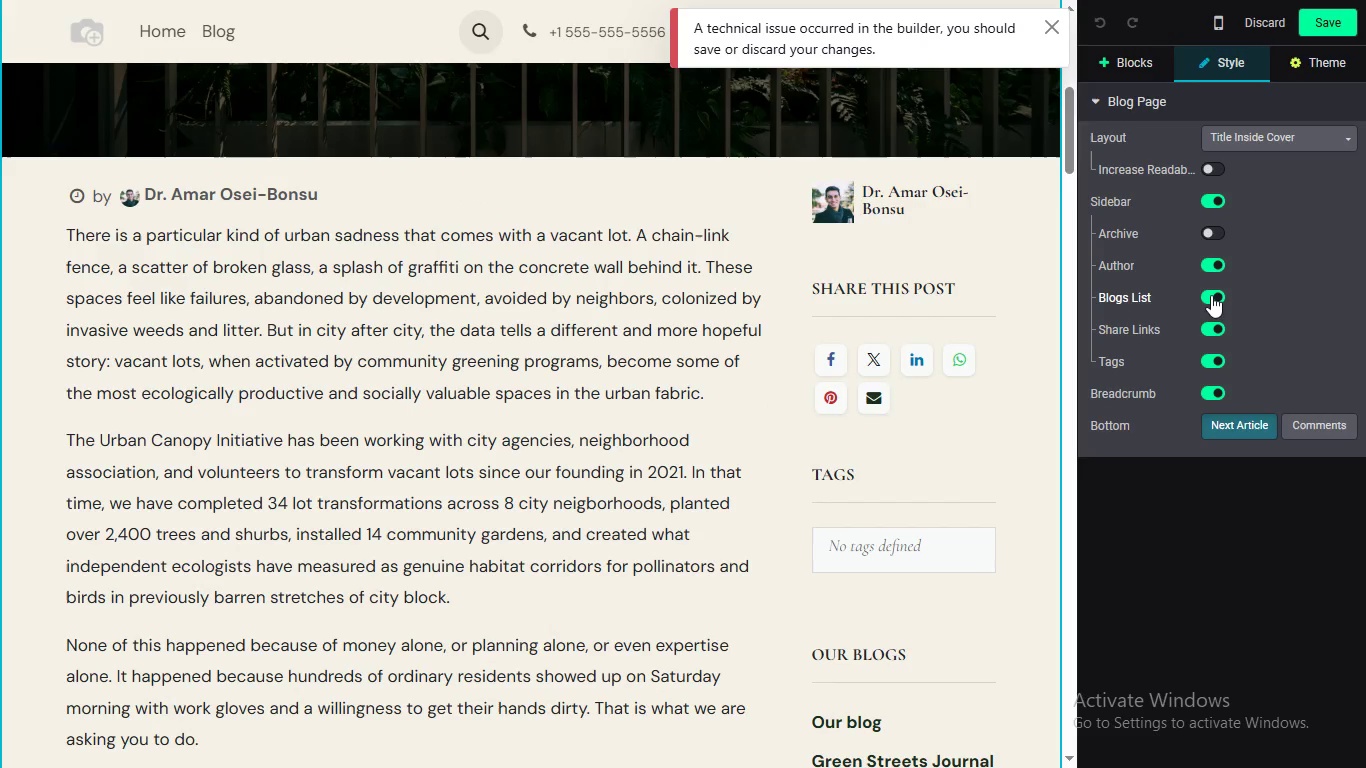 
left_click([1211, 295])
 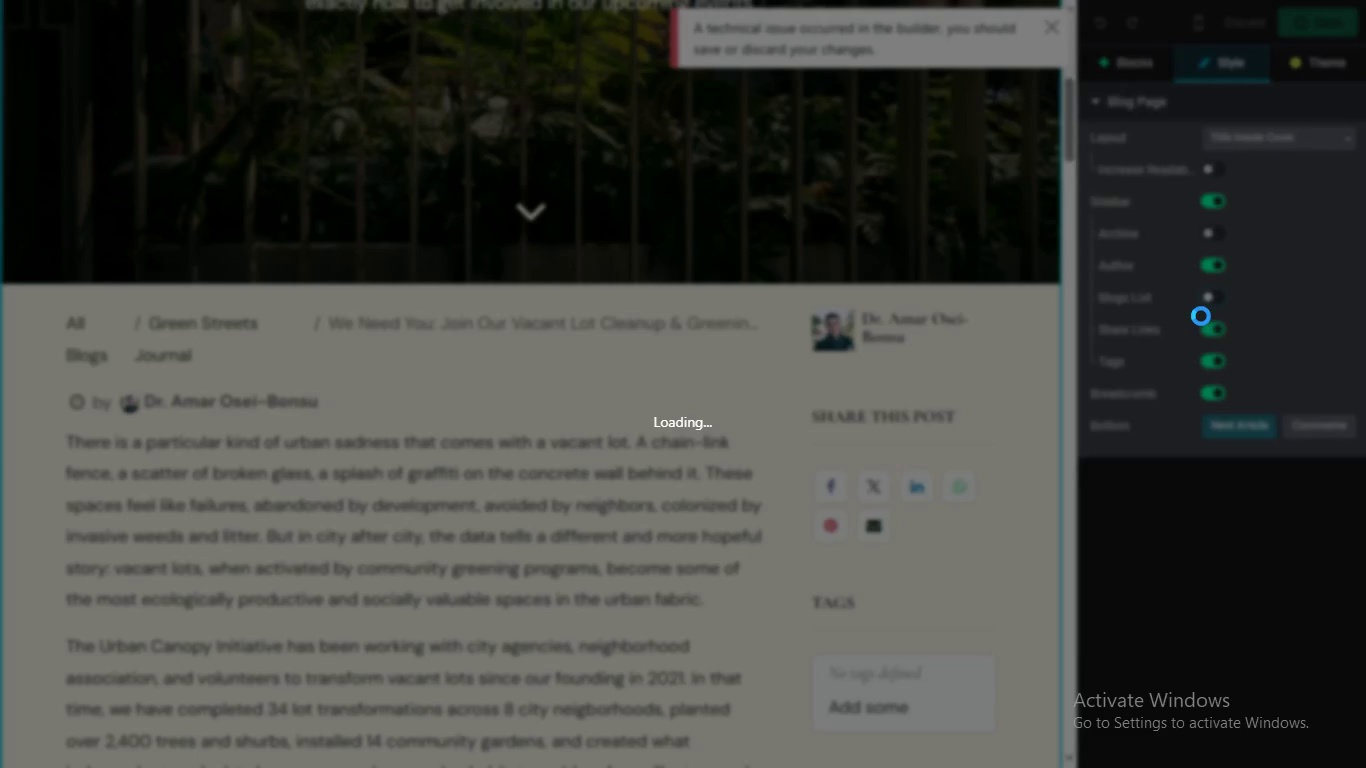 
wait(16.25)
 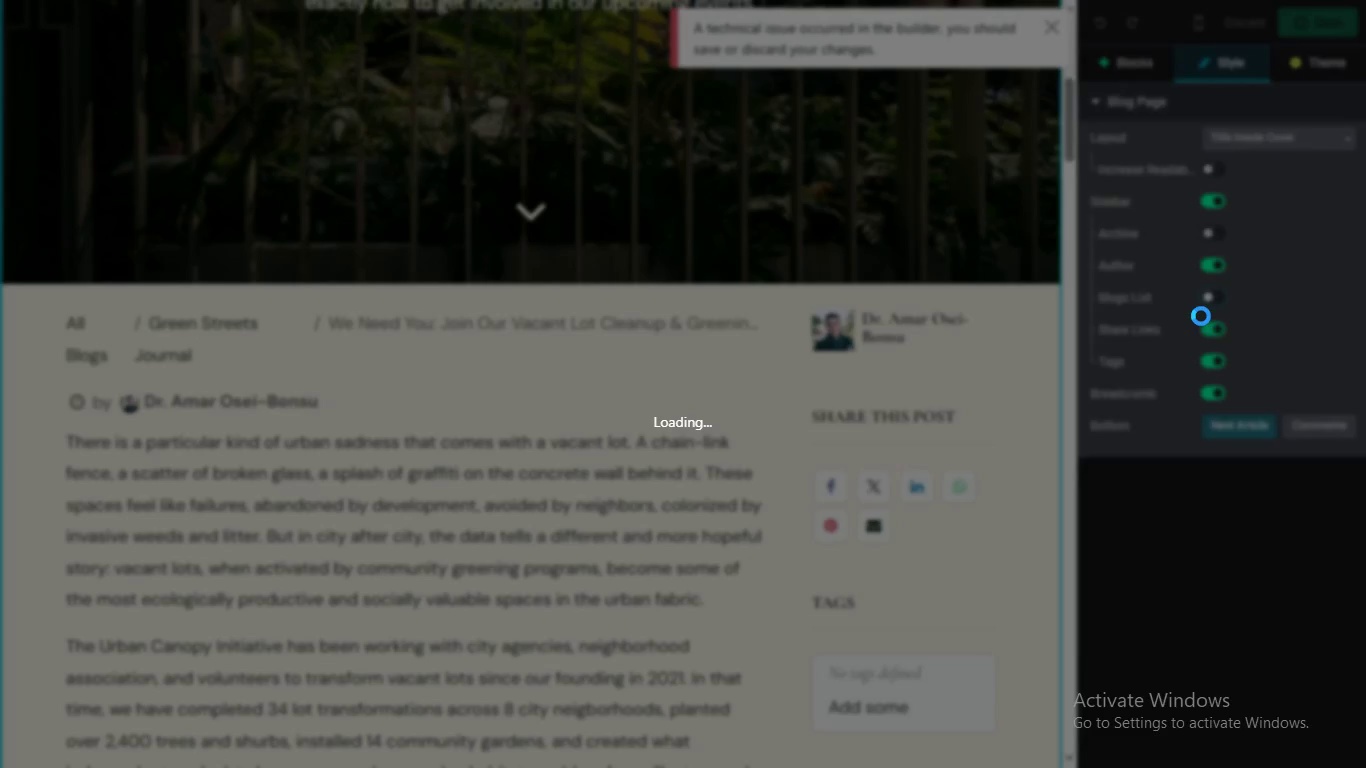 
left_click([1312, 23])
 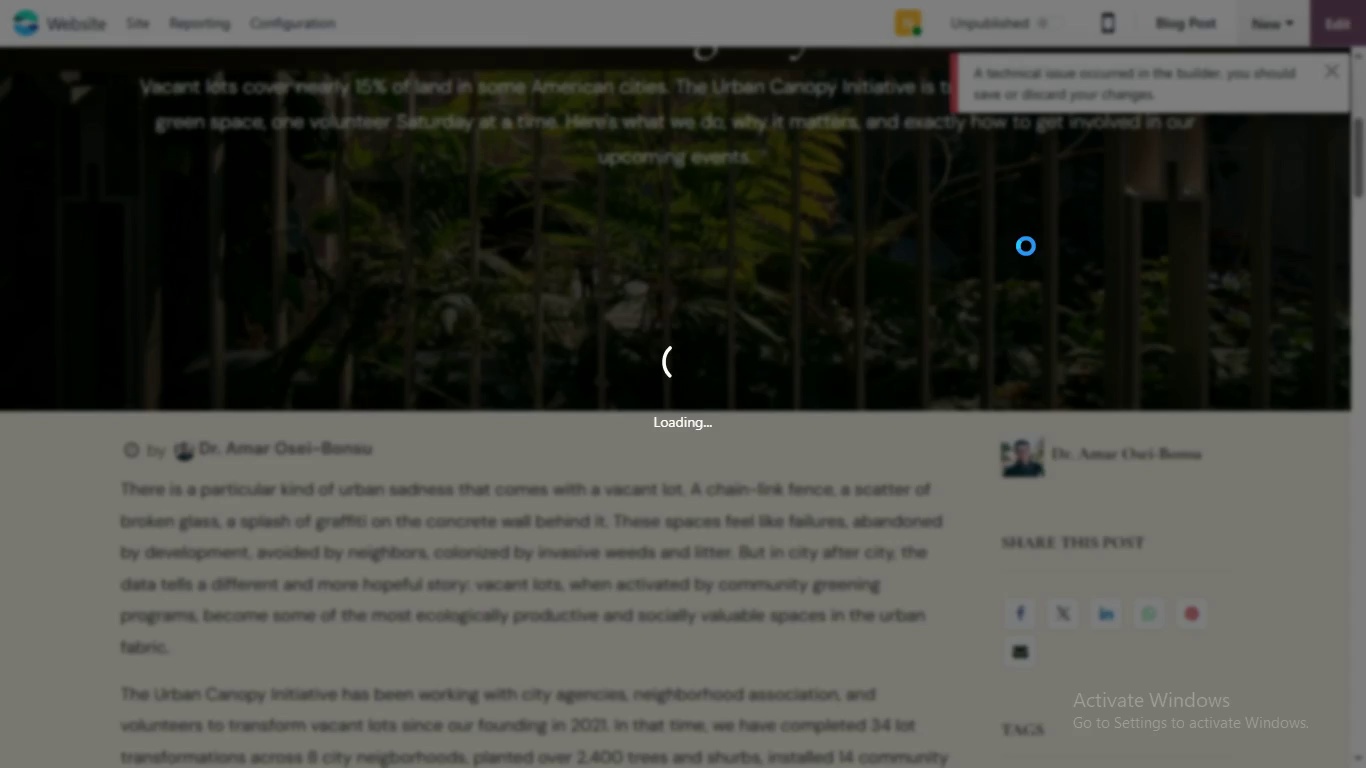 
wait(15.5)
 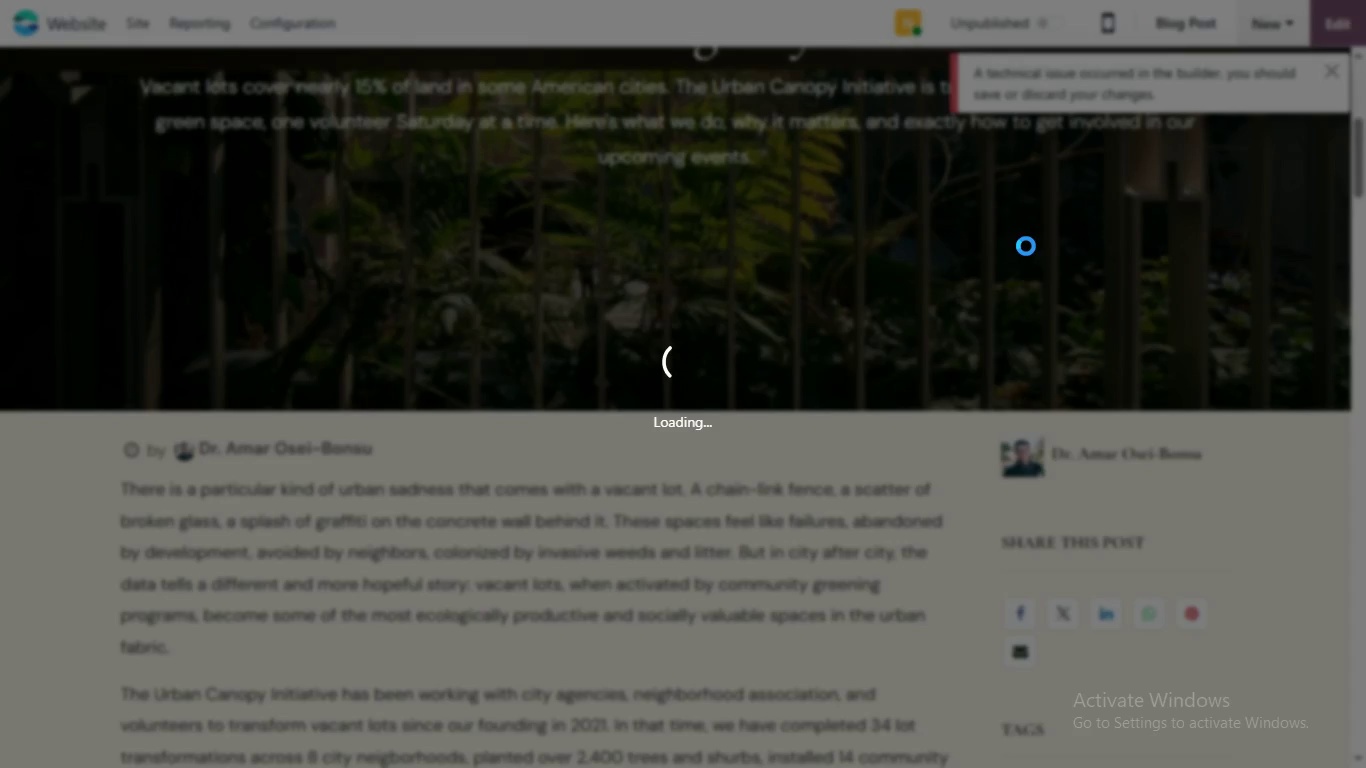 
left_click([1358, 9])
 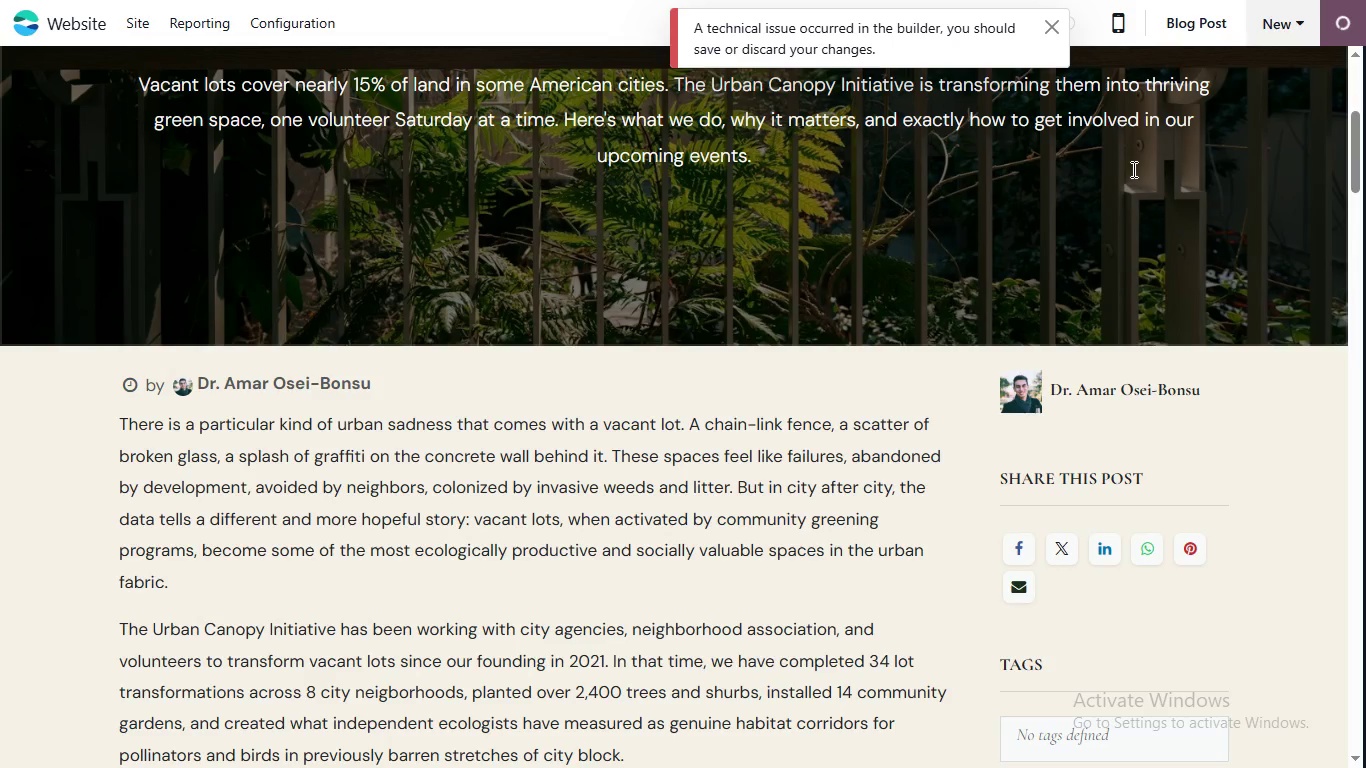 
left_click([1221, 66])
 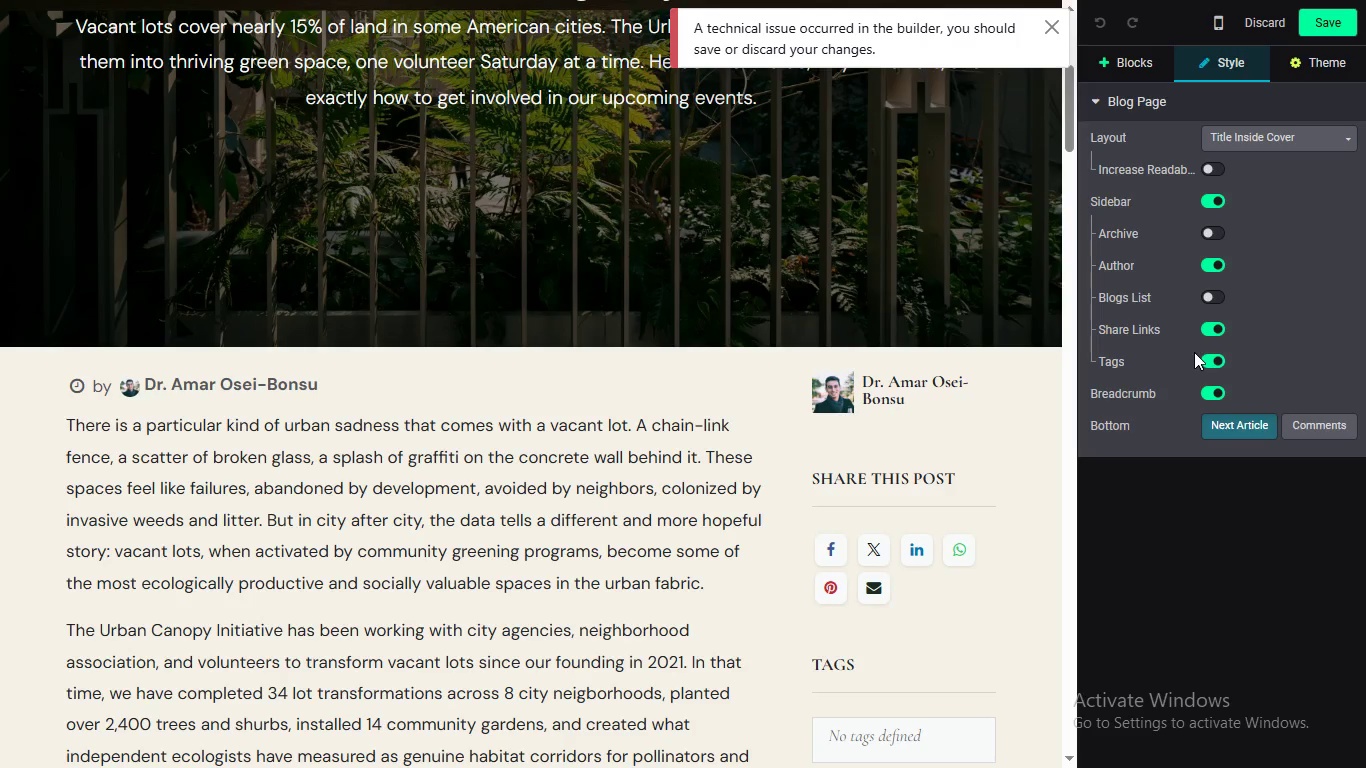 
wait(15.19)
 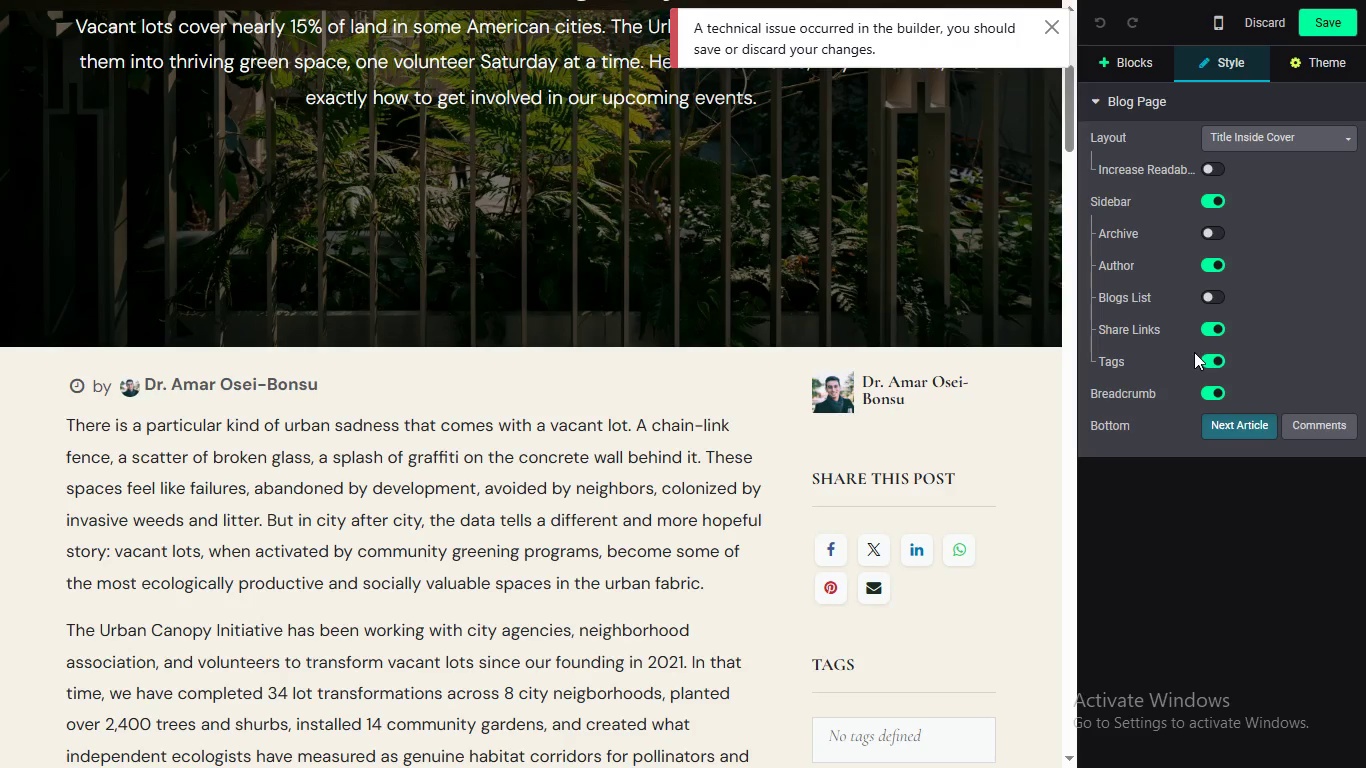 
left_click([1212, 393])
 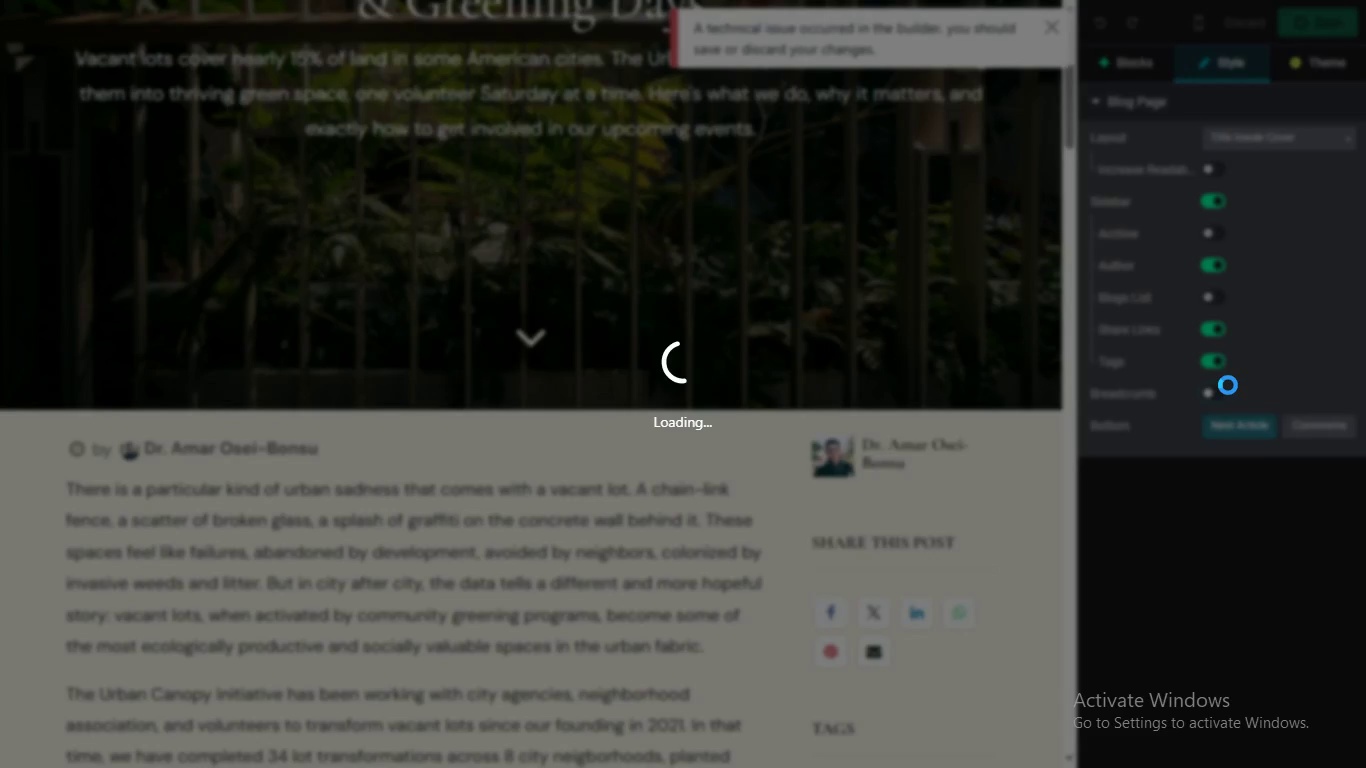 
wait(15.86)
 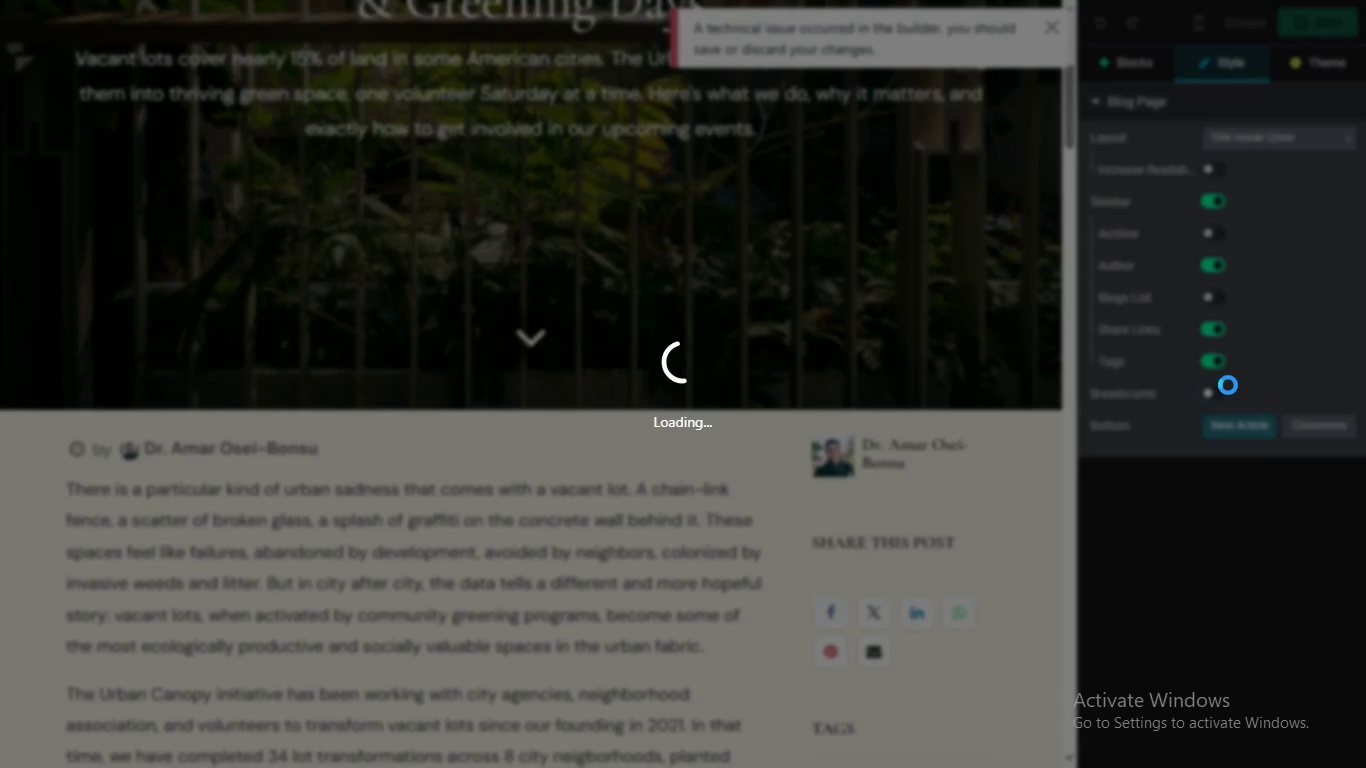 
left_click([1326, 25])
 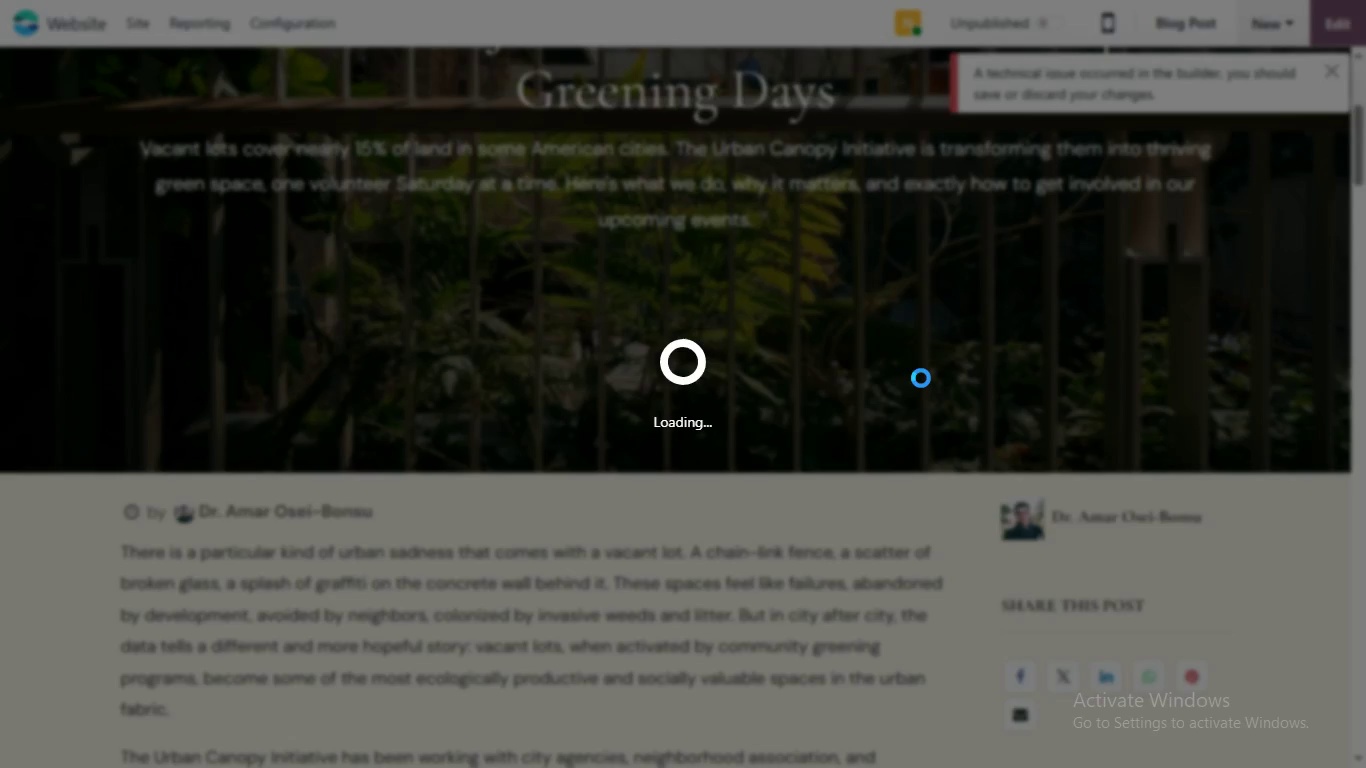 
wait(12.72)
 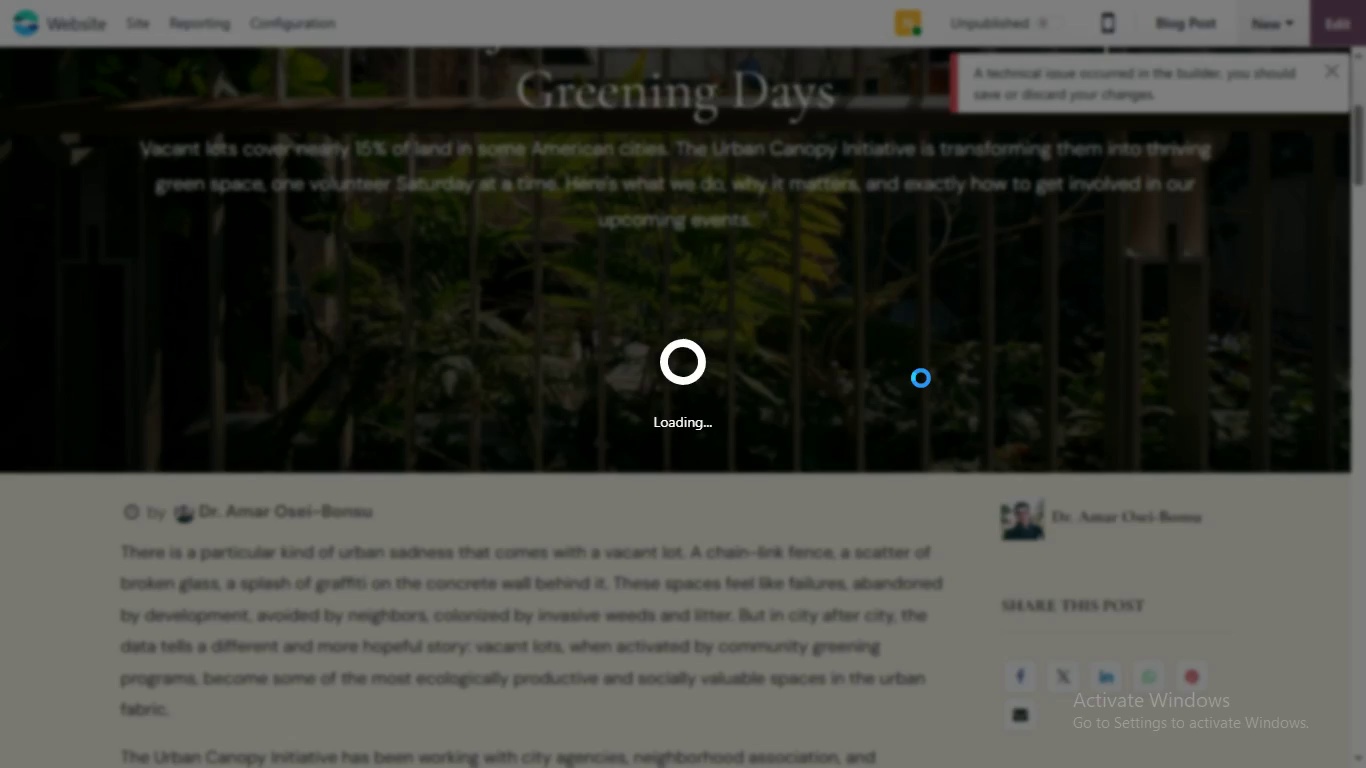 
scroll: coordinate [306, 169], scroll_direction: up, amount: 5.0
 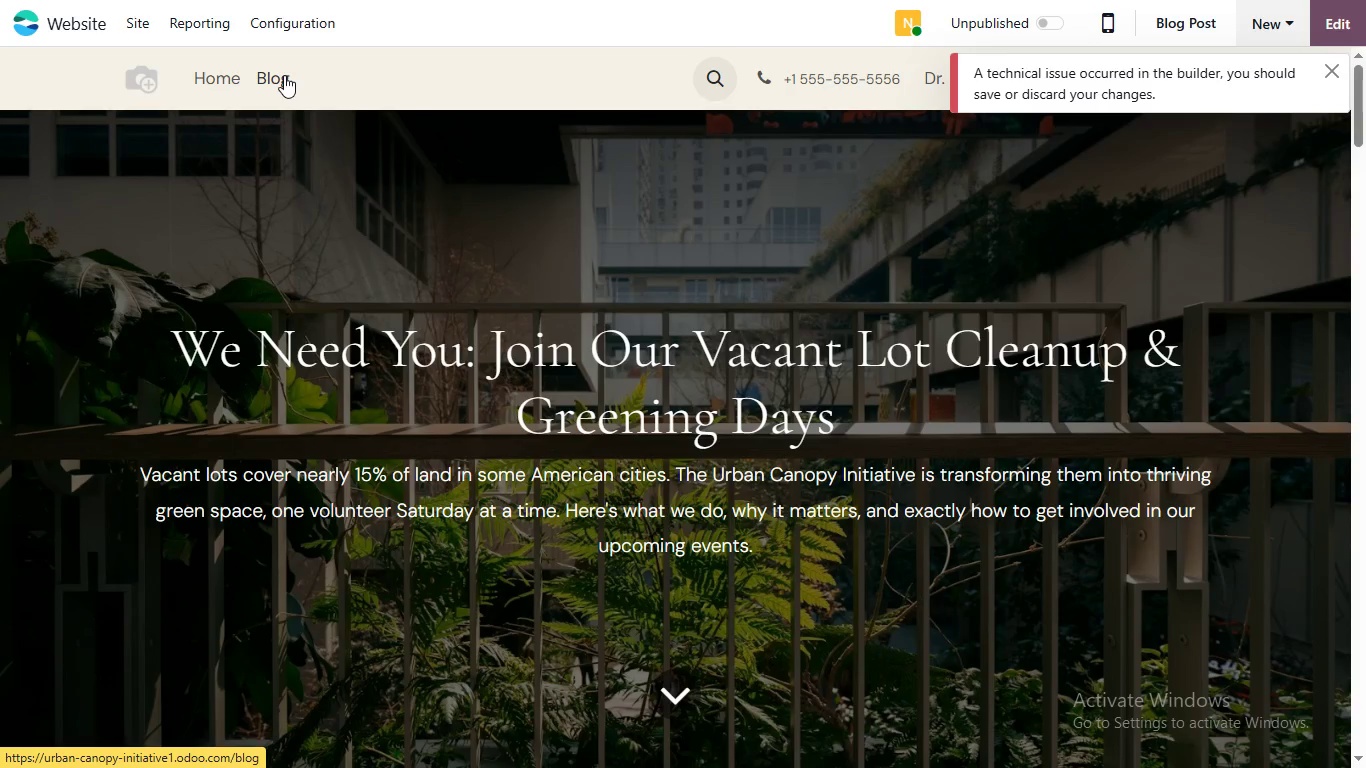 
left_click([281, 75])
 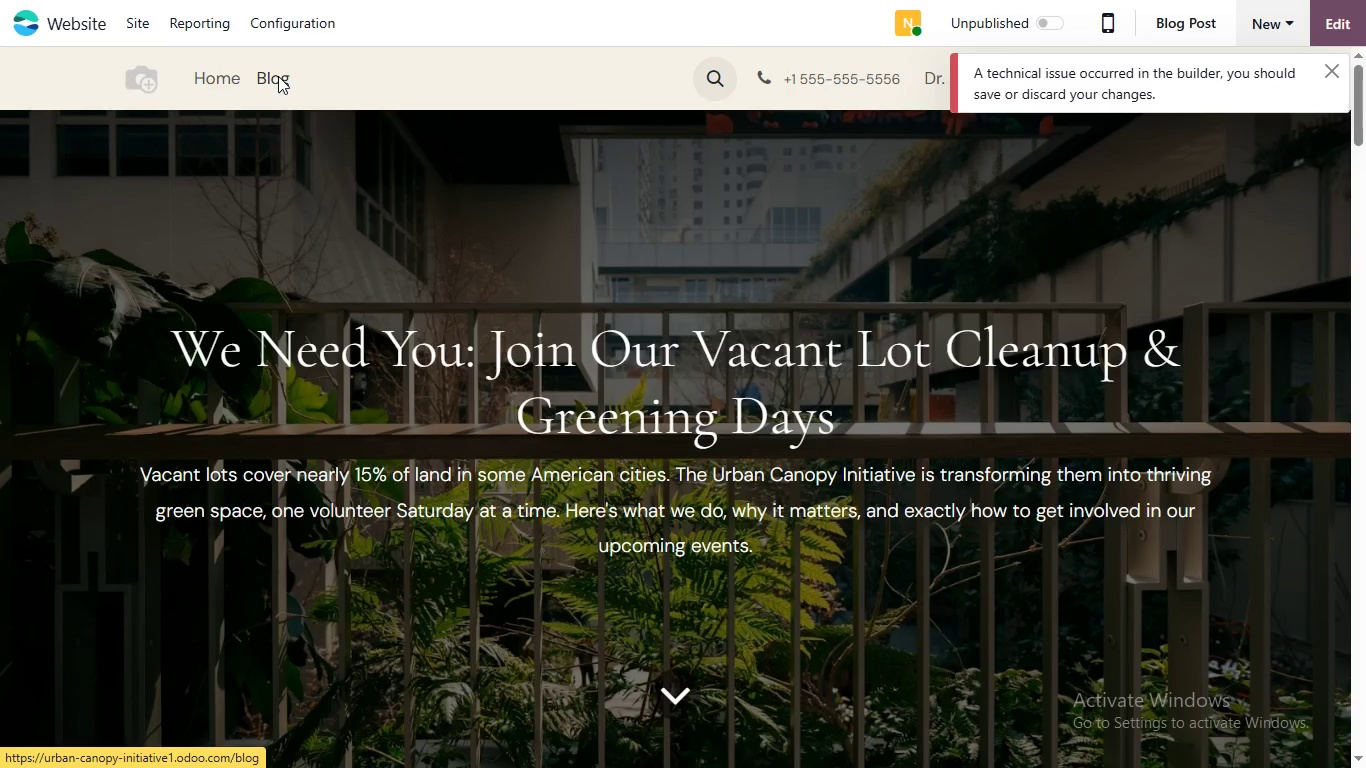 
mouse_move([275, 97])
 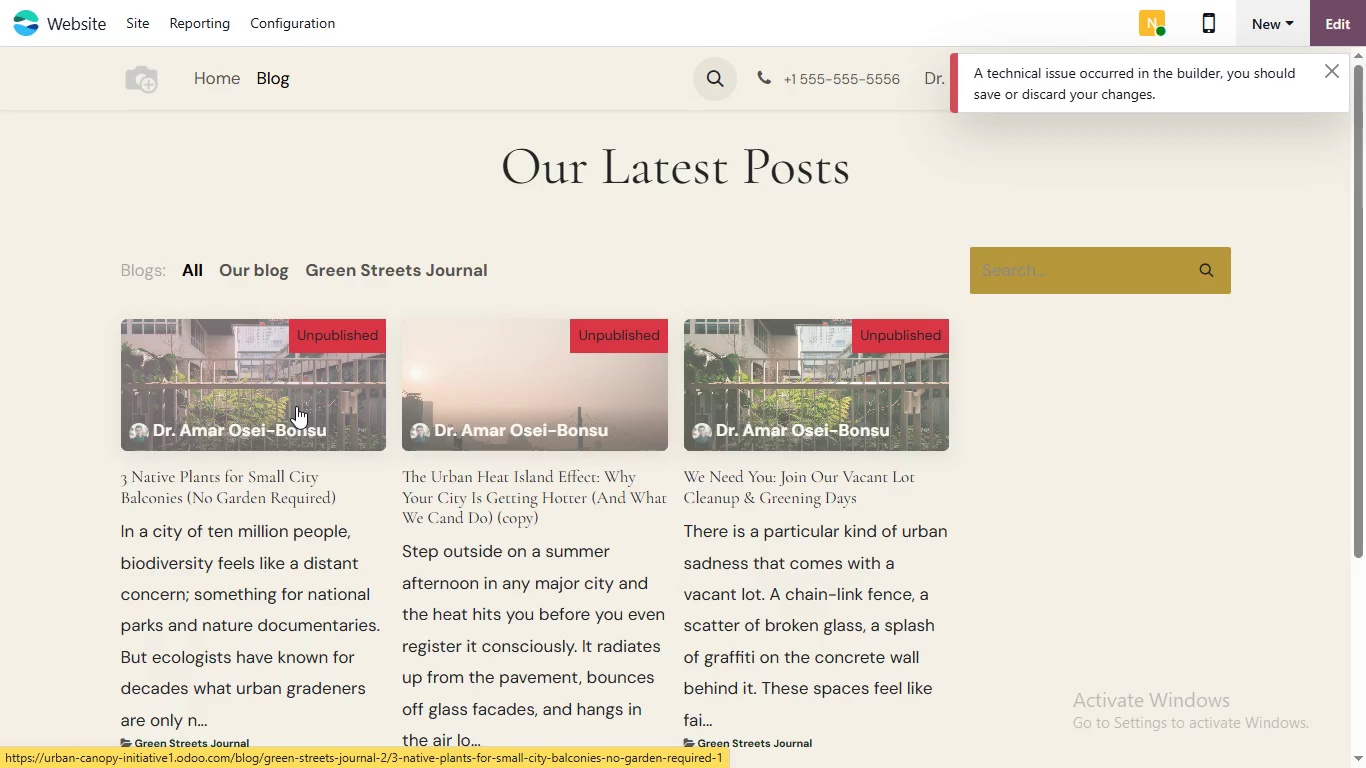 
wait(15.85)
 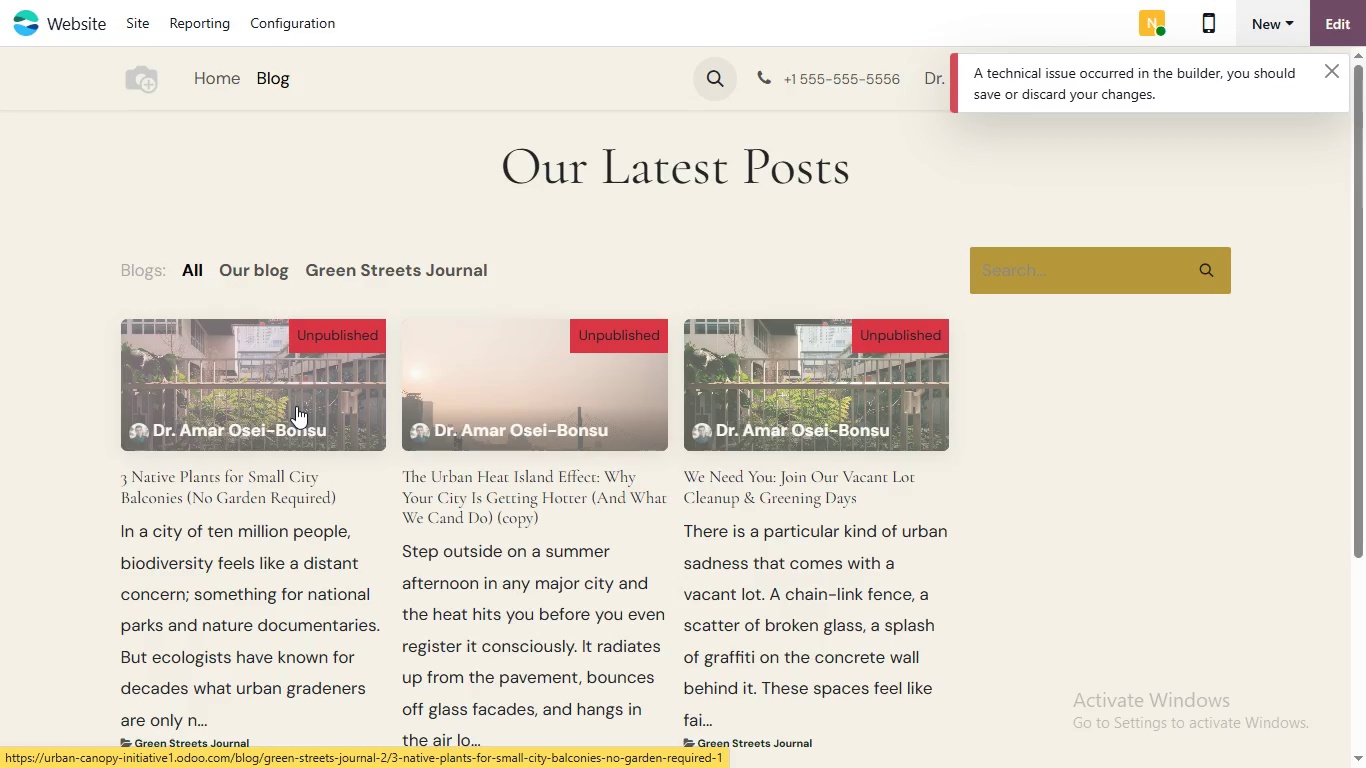 
left_click([281, 406])
 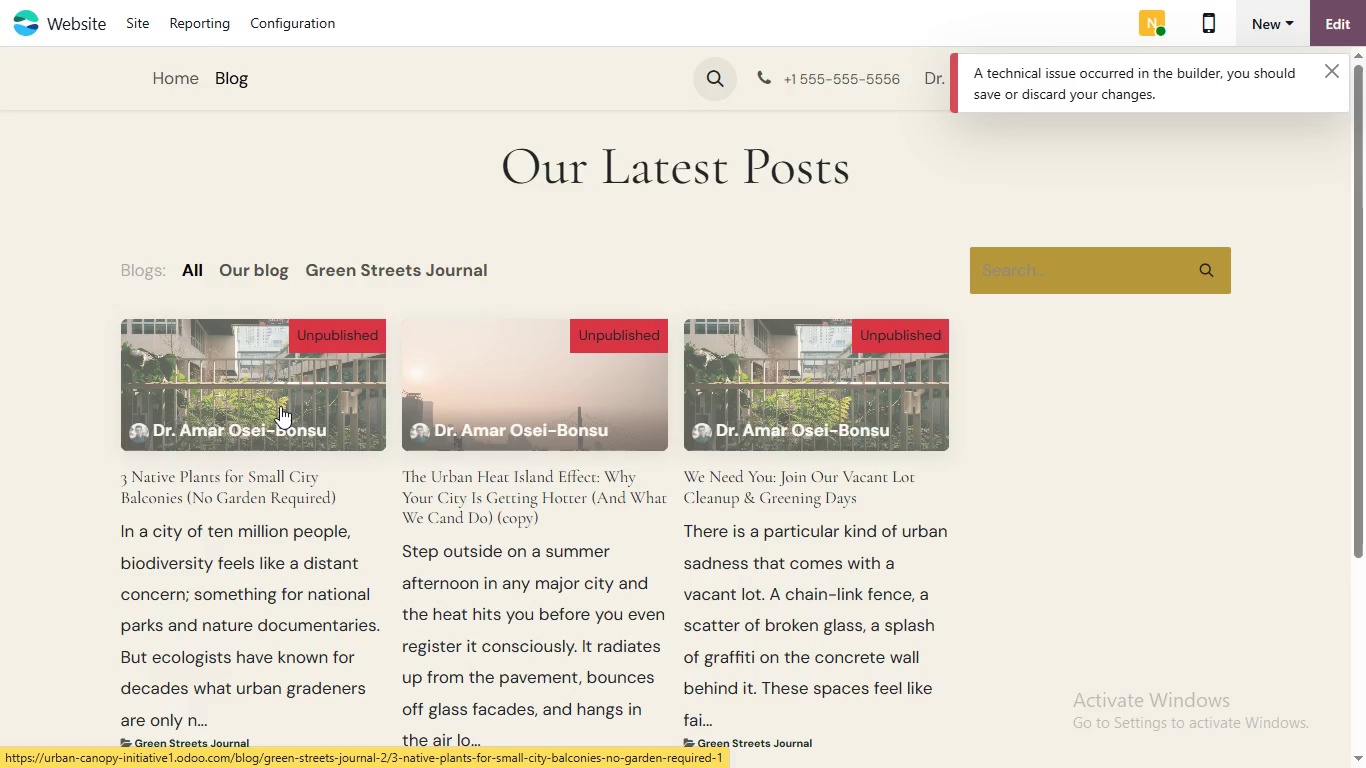 
wait(9.31)
 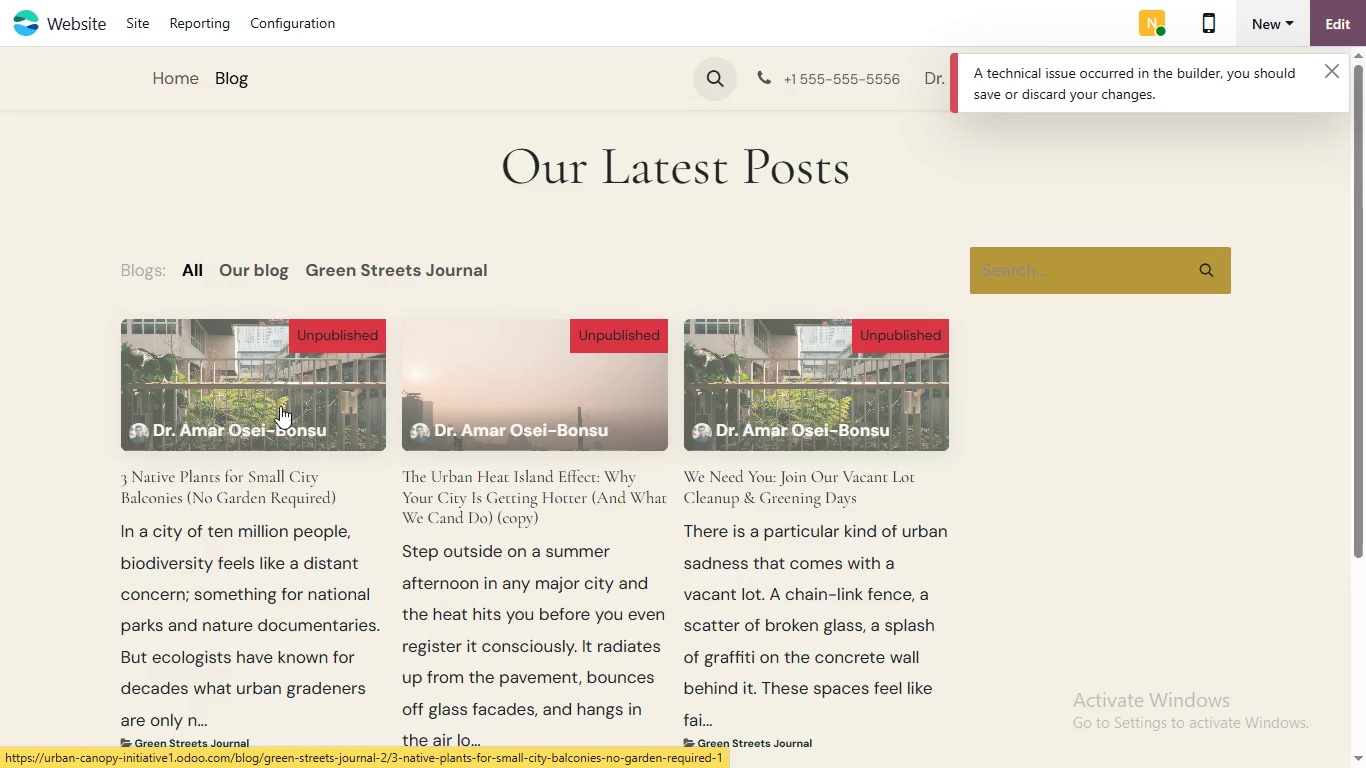 
scroll: coordinate [282, 419], scroll_direction: down, amount: 7.0
 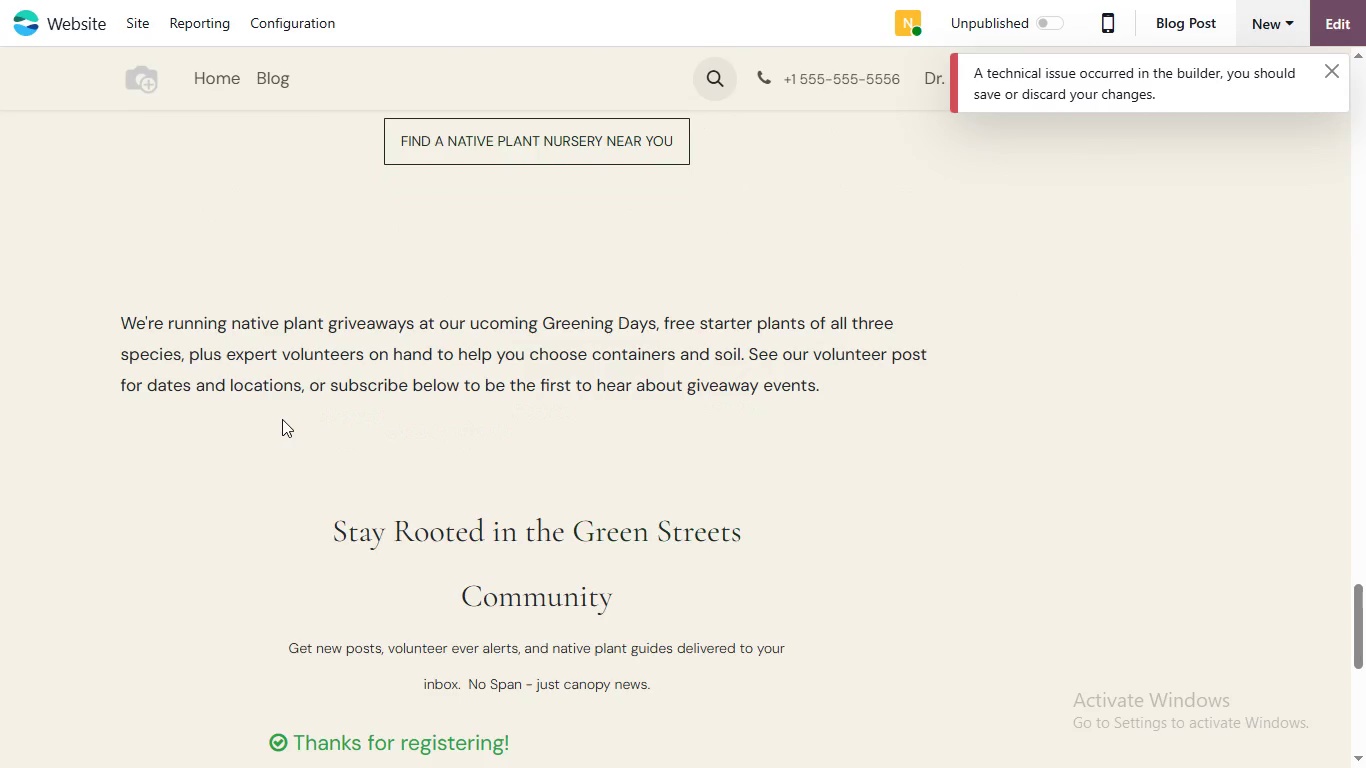 
scroll: coordinate [282, 419], scroll_direction: none, amount: 0.0
 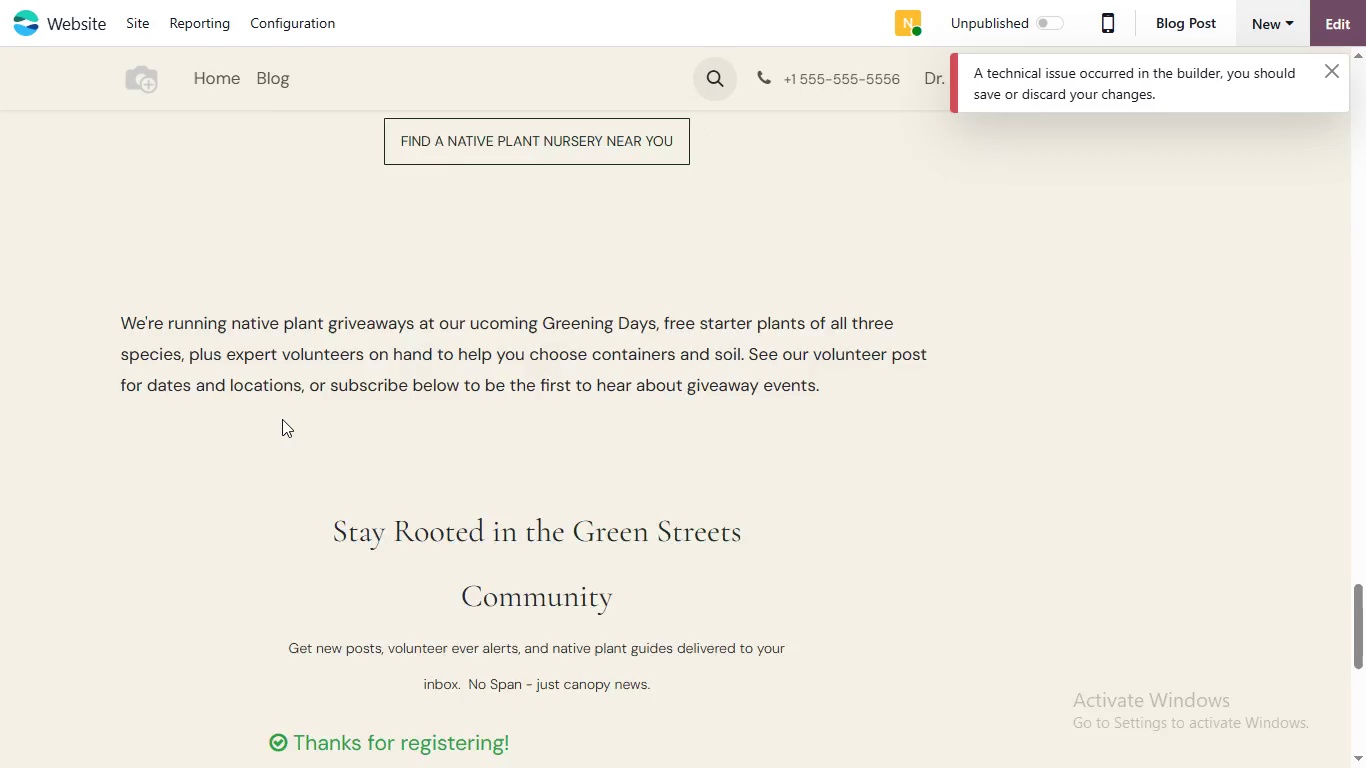 
scroll: coordinate [282, 419], scroll_direction: down, amount: 2.0
 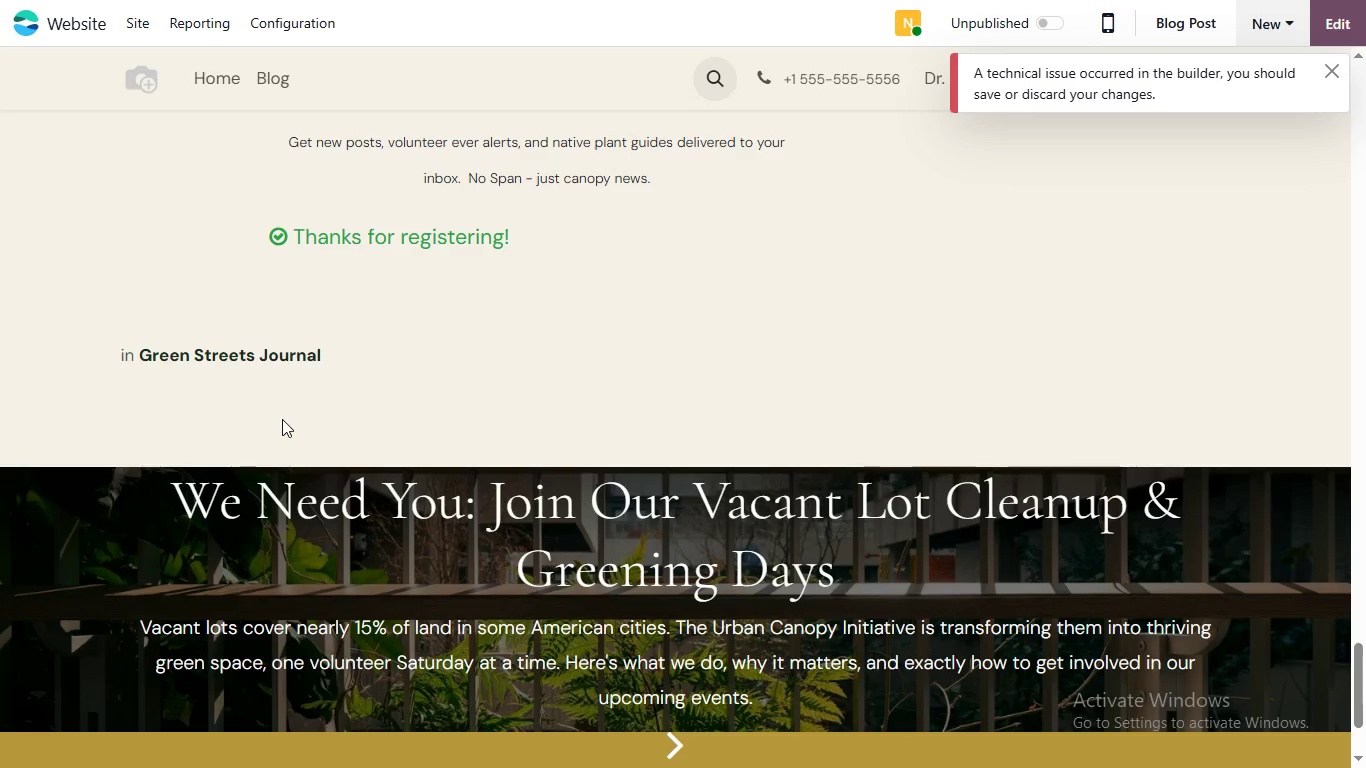 
scroll: coordinate [306, 341], scroll_direction: up, amount: 9.0
 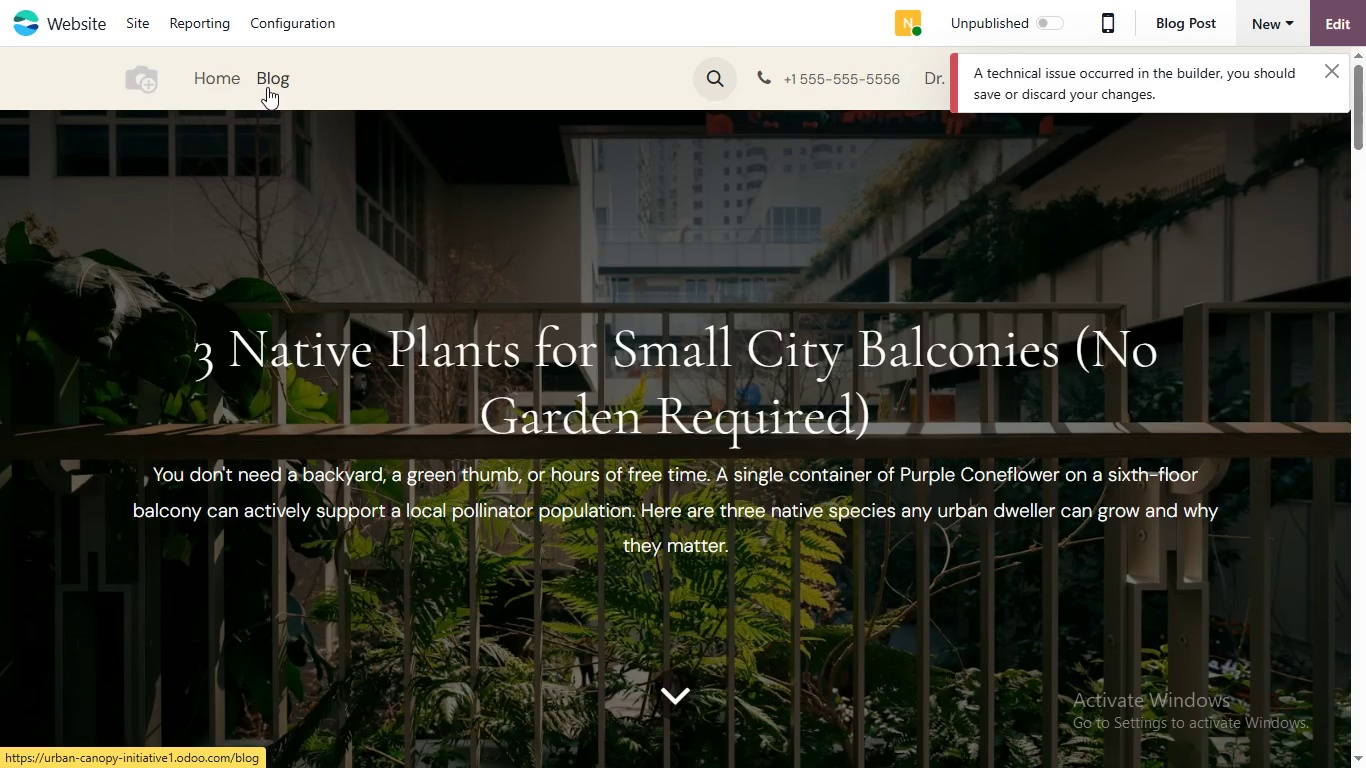 
left_click([267, 87])
 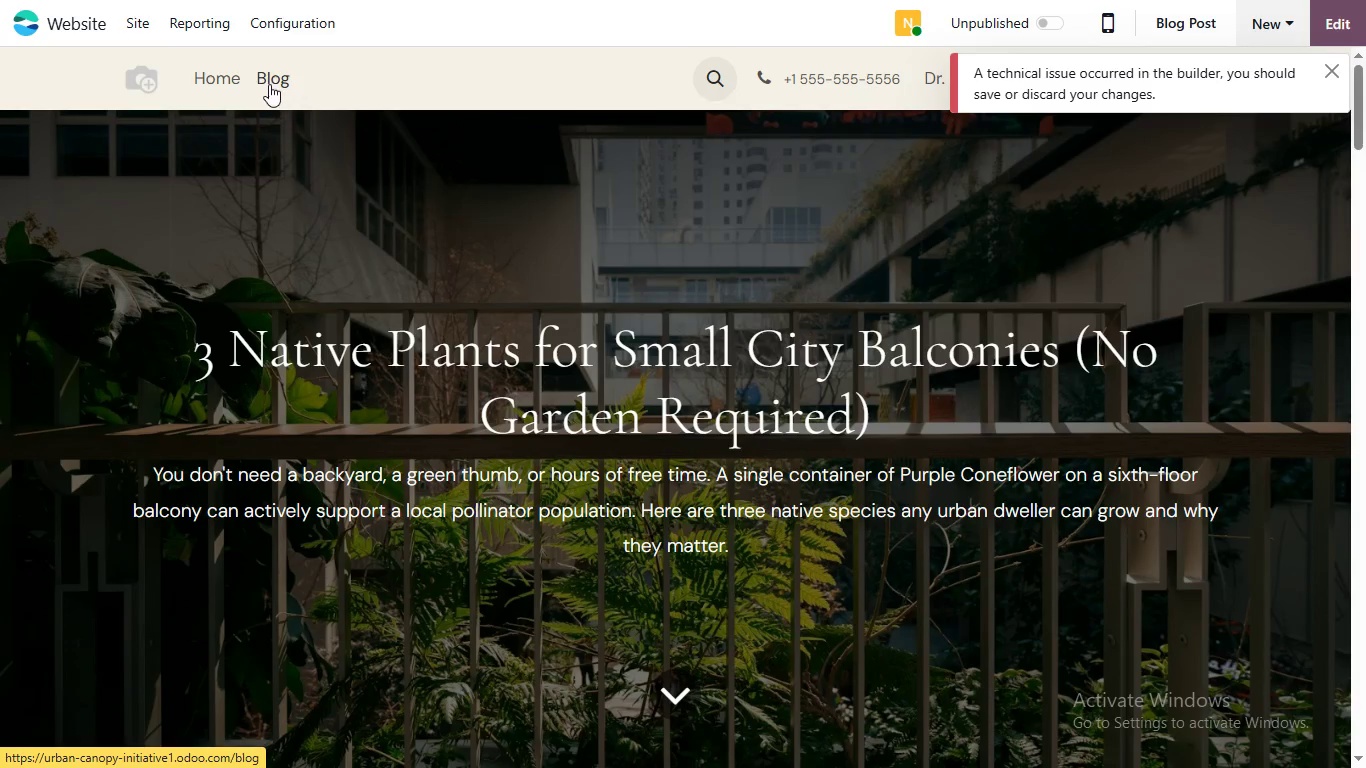 
scroll: coordinate [527, 325], scroll_direction: none, amount: 0.0
 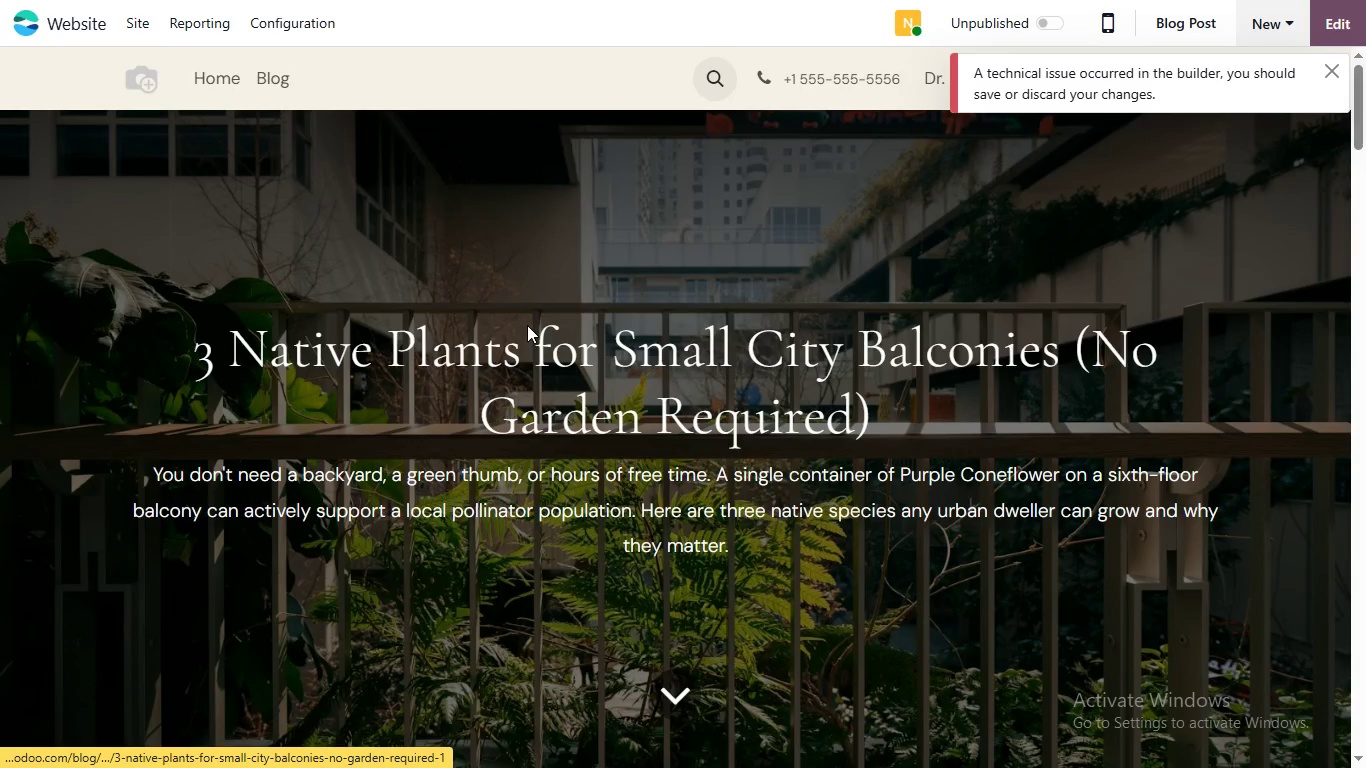 
scroll: coordinate [514, 337], scroll_direction: down, amount: 9.0
 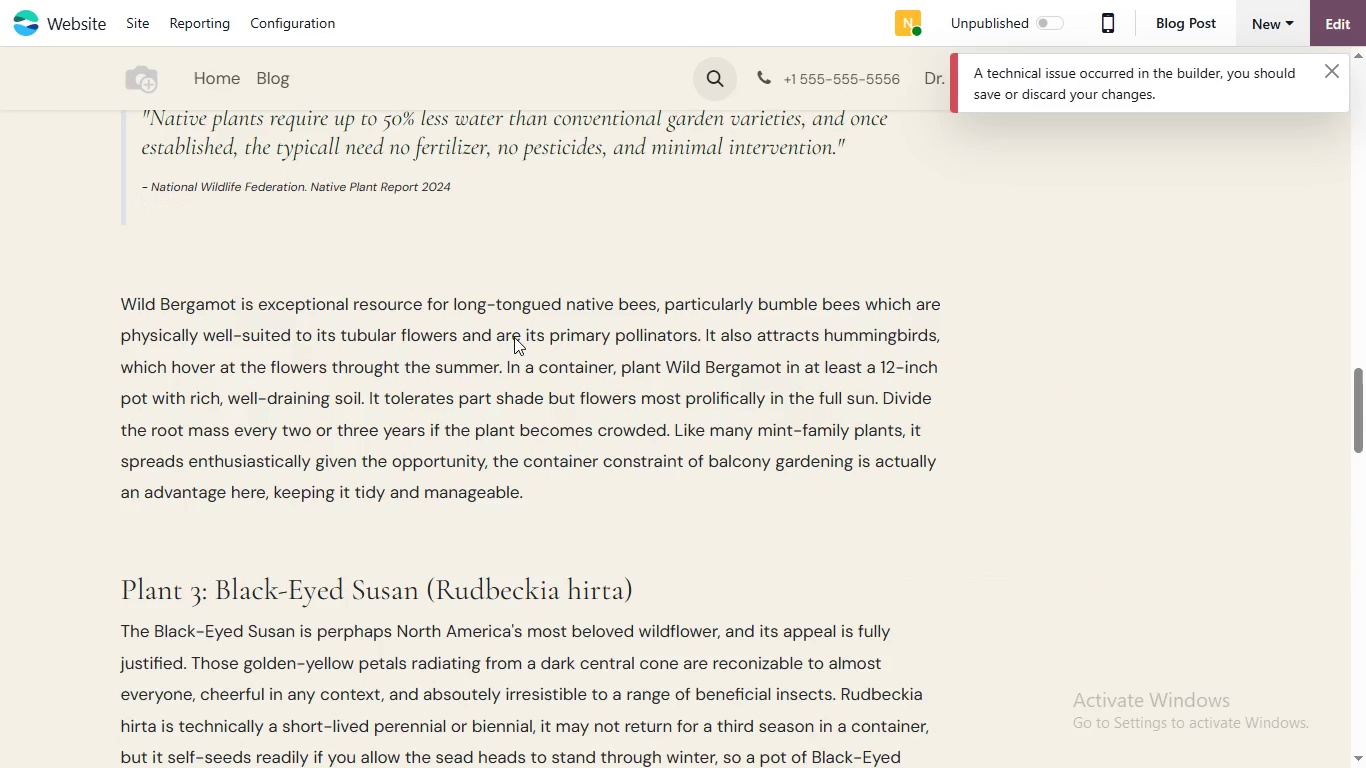 
scroll: coordinate [514, 337], scroll_direction: up, amount: 5.0
 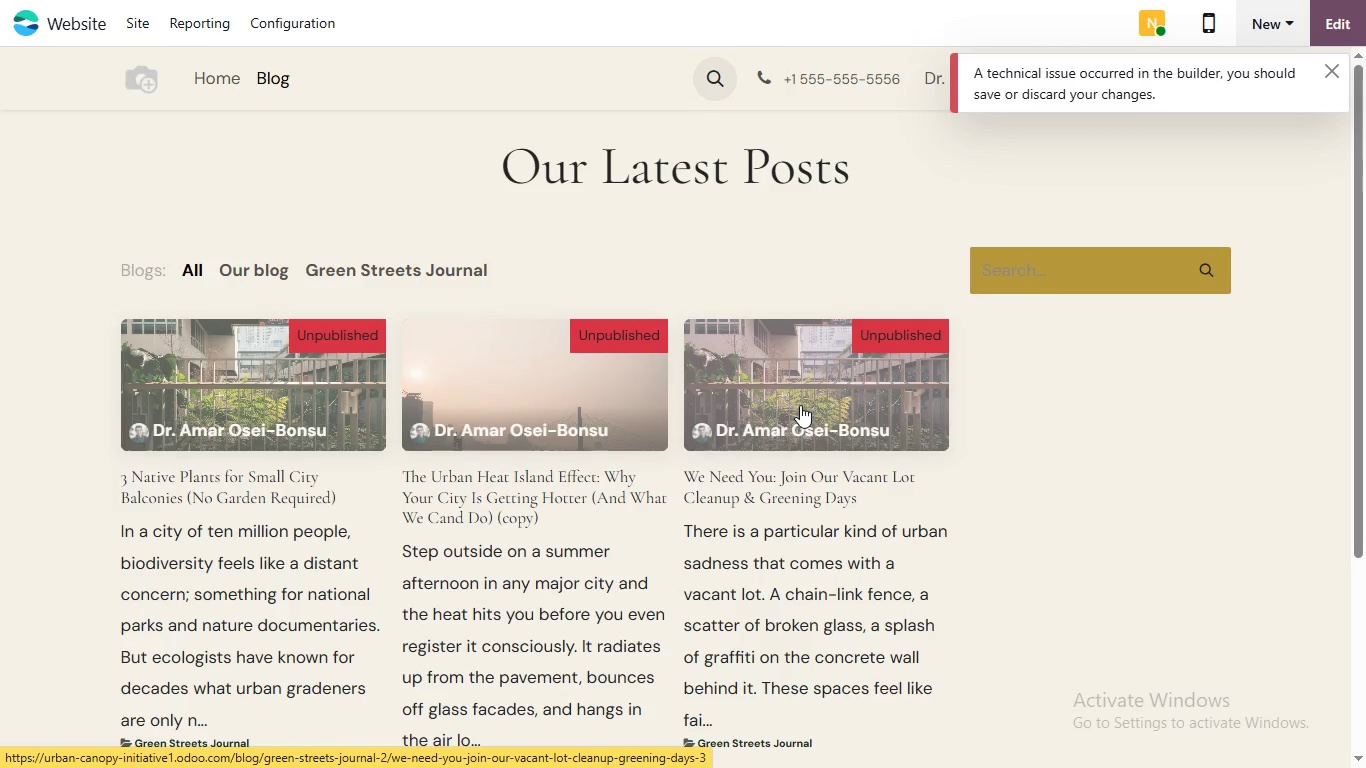 
wait(6.61)
 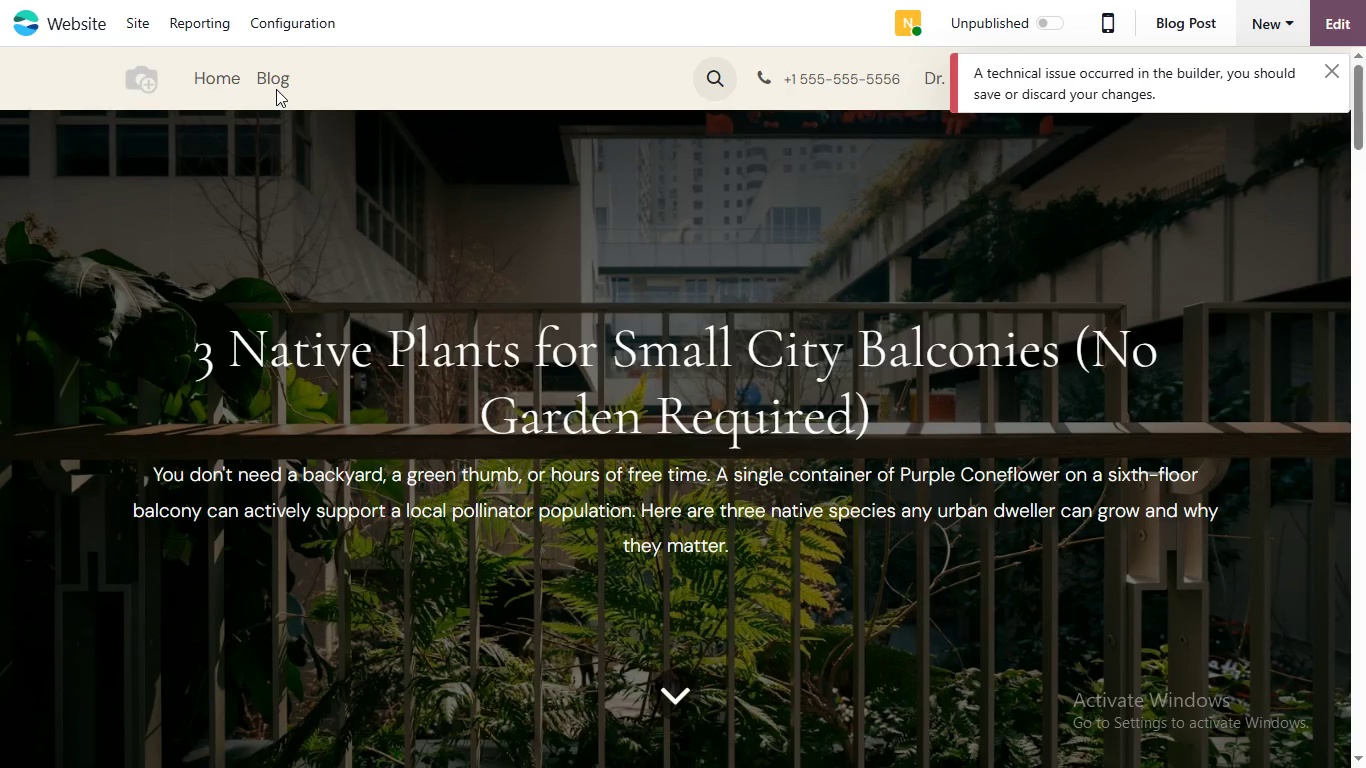 
left_click([800, 405])
 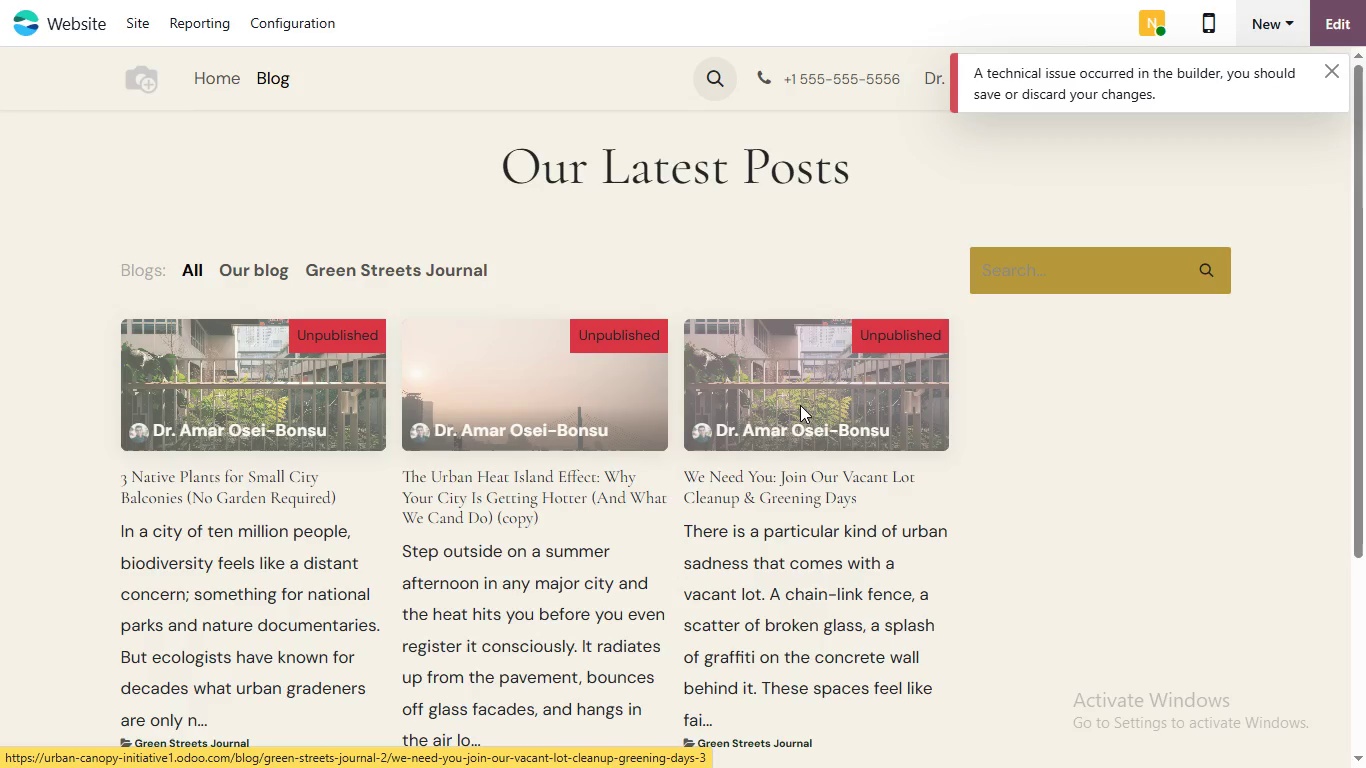 
wait(5.2)
 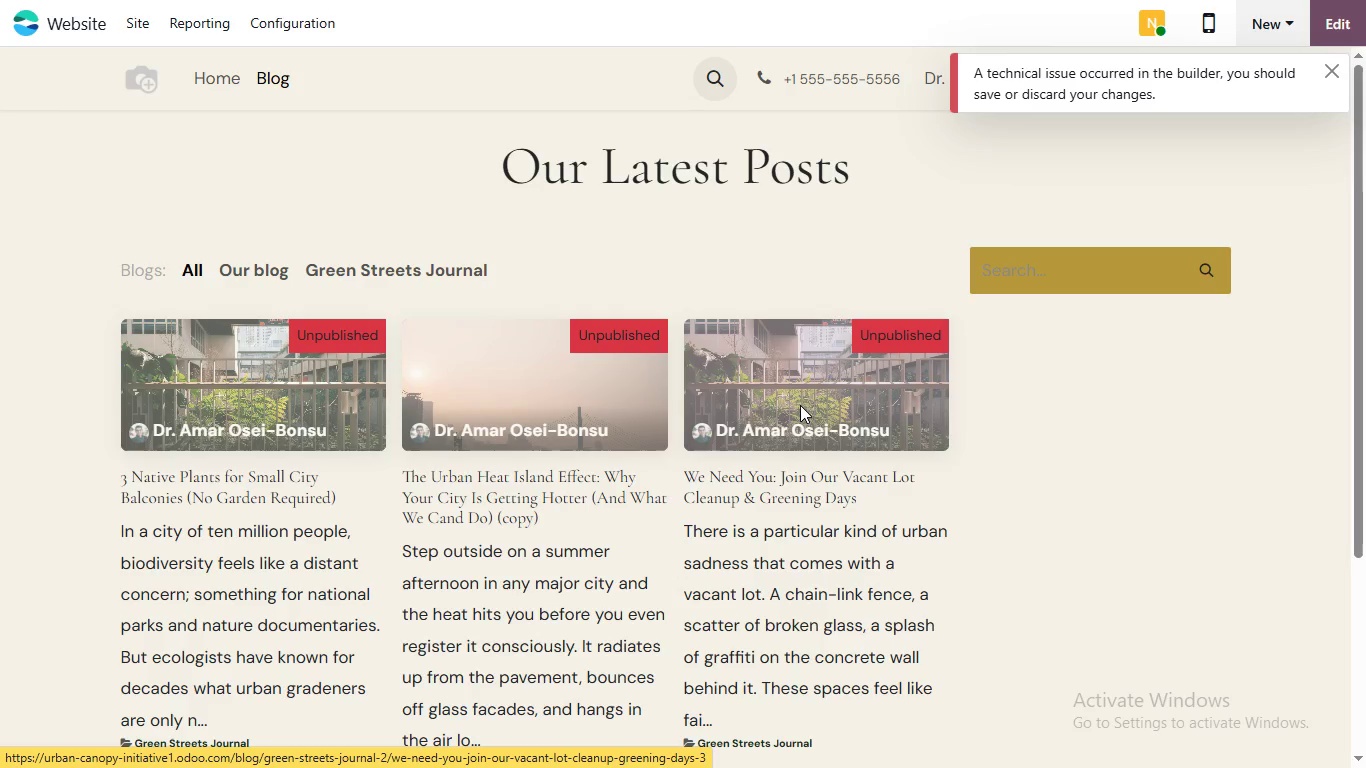 
left_click([800, 405])
 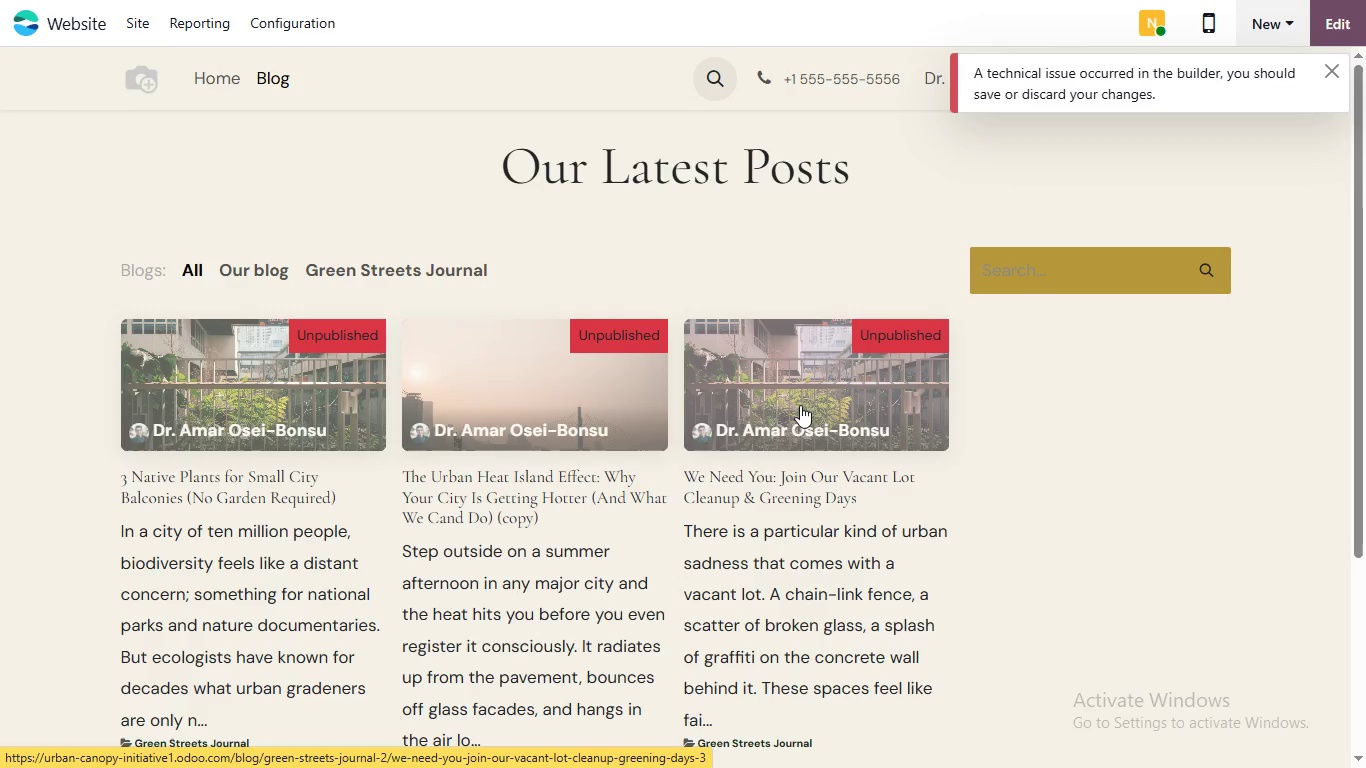 
left_click([800, 405])
 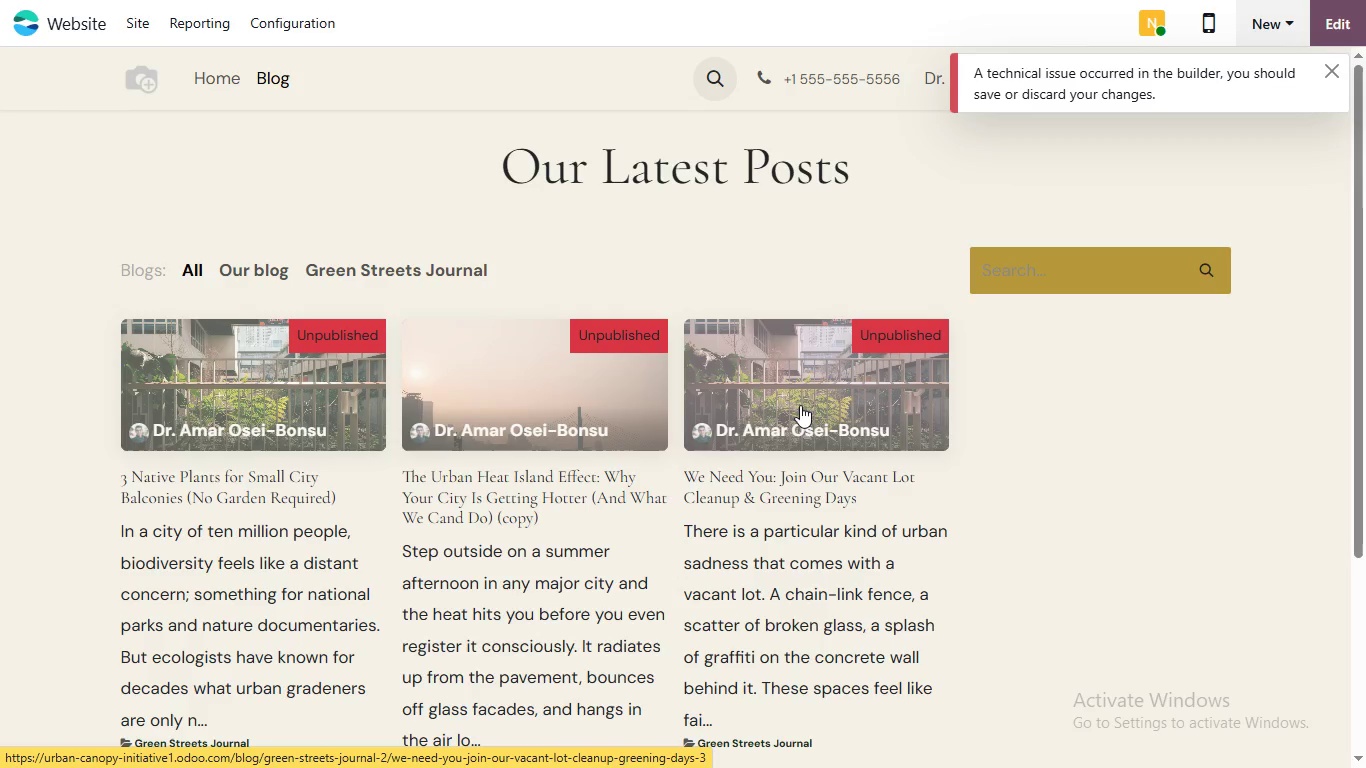 
left_click([800, 405])
 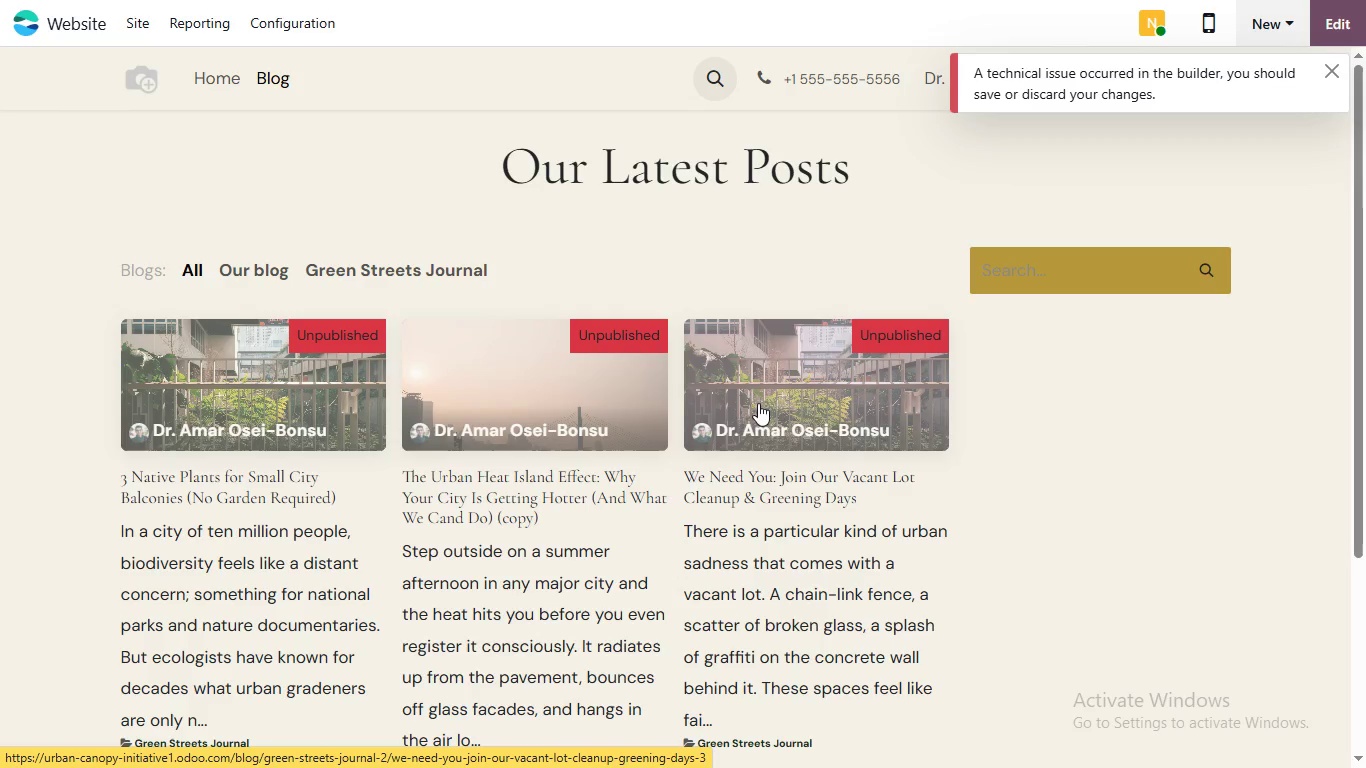 
wait(6.86)
 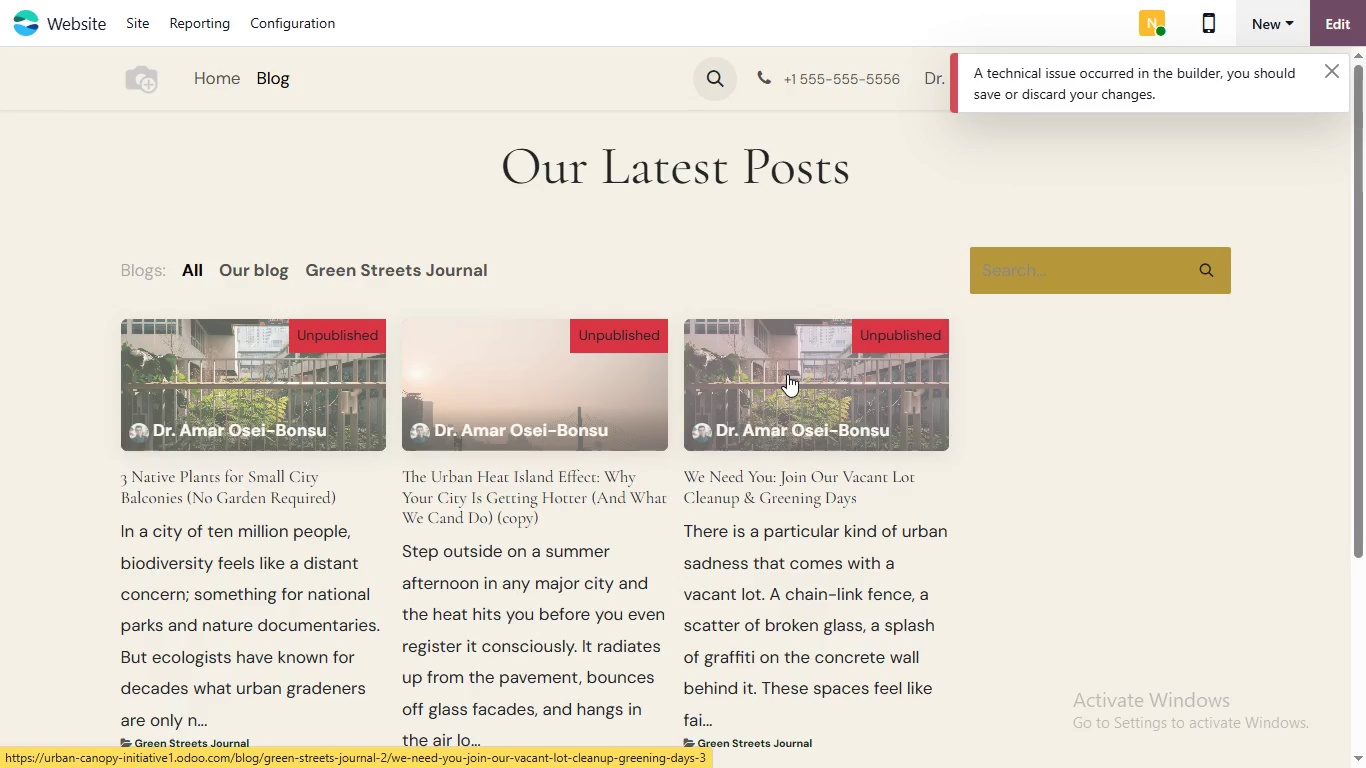 
left_click([823, 382])
 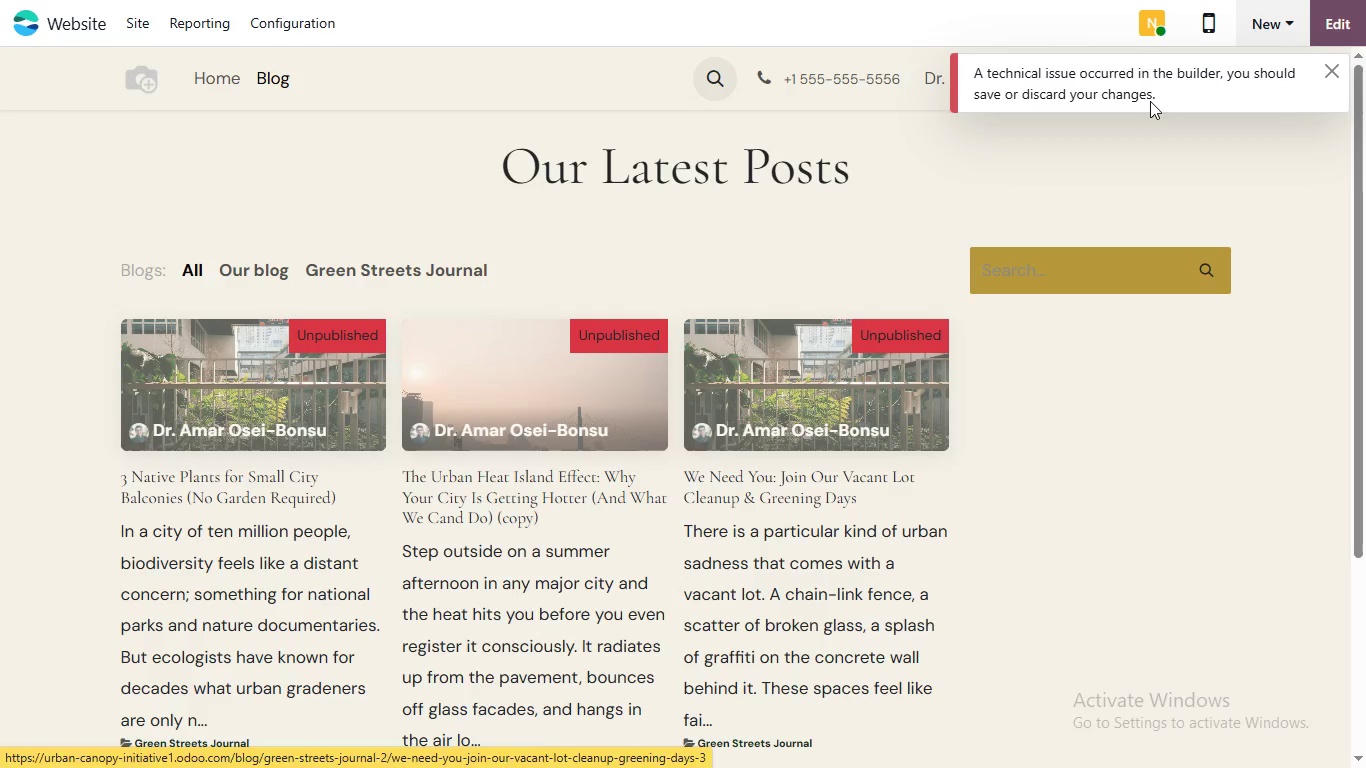 
wait(7.08)
 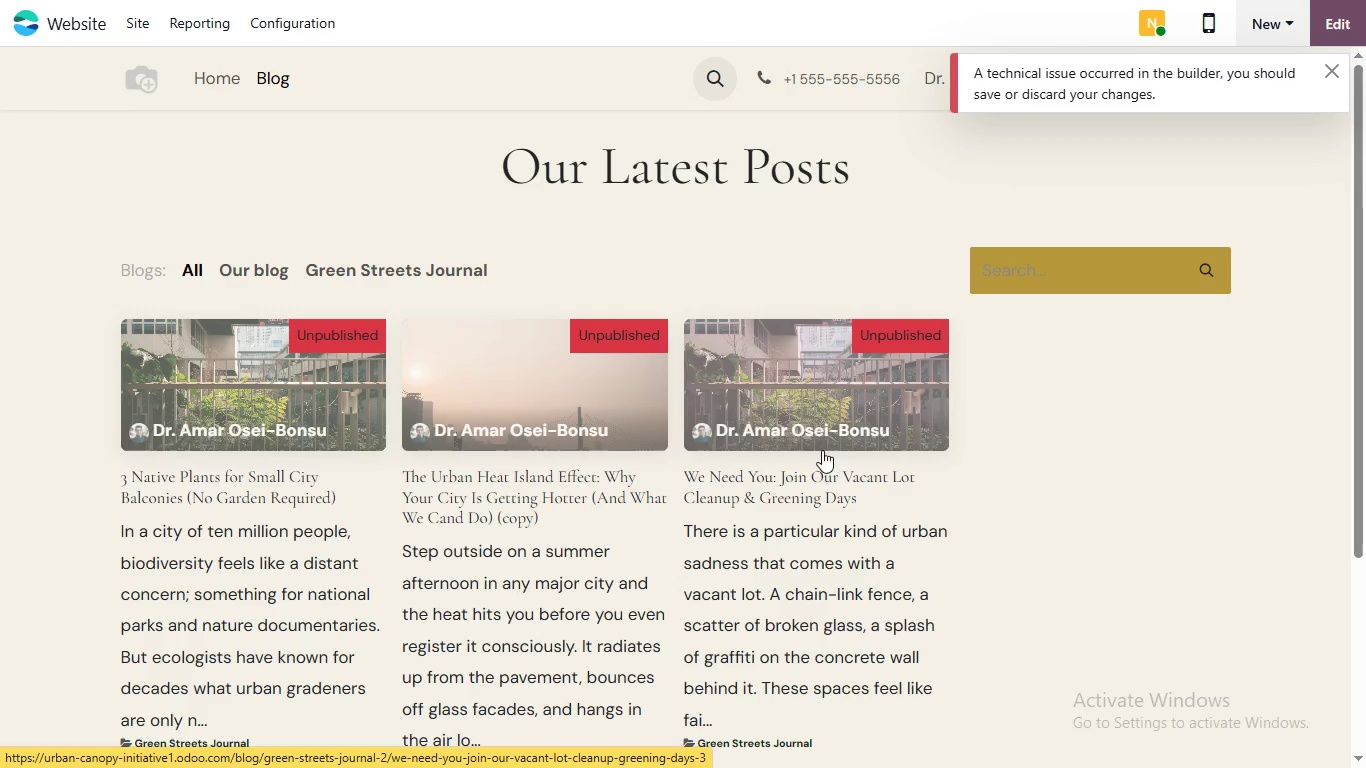 
left_click([1332, 71])
 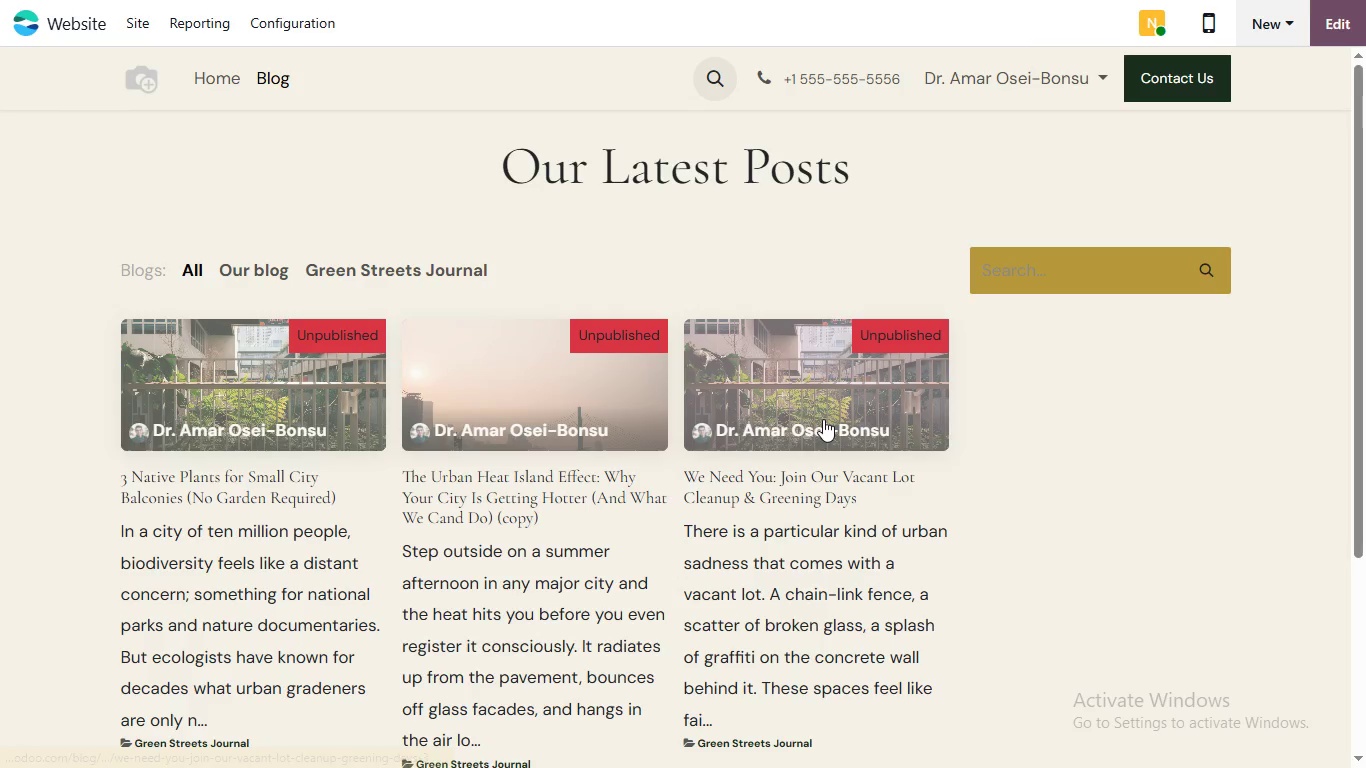 
left_click([823, 419])
 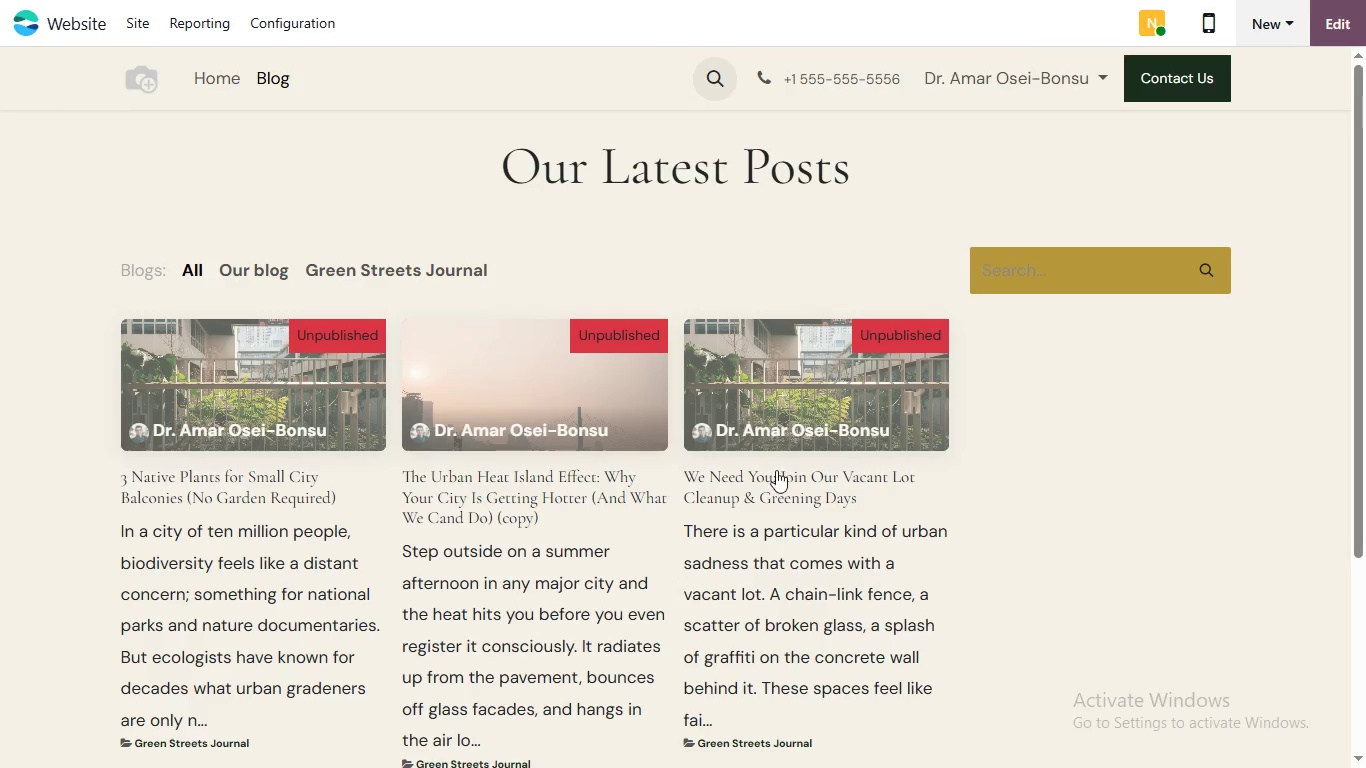 
wait(6.55)
 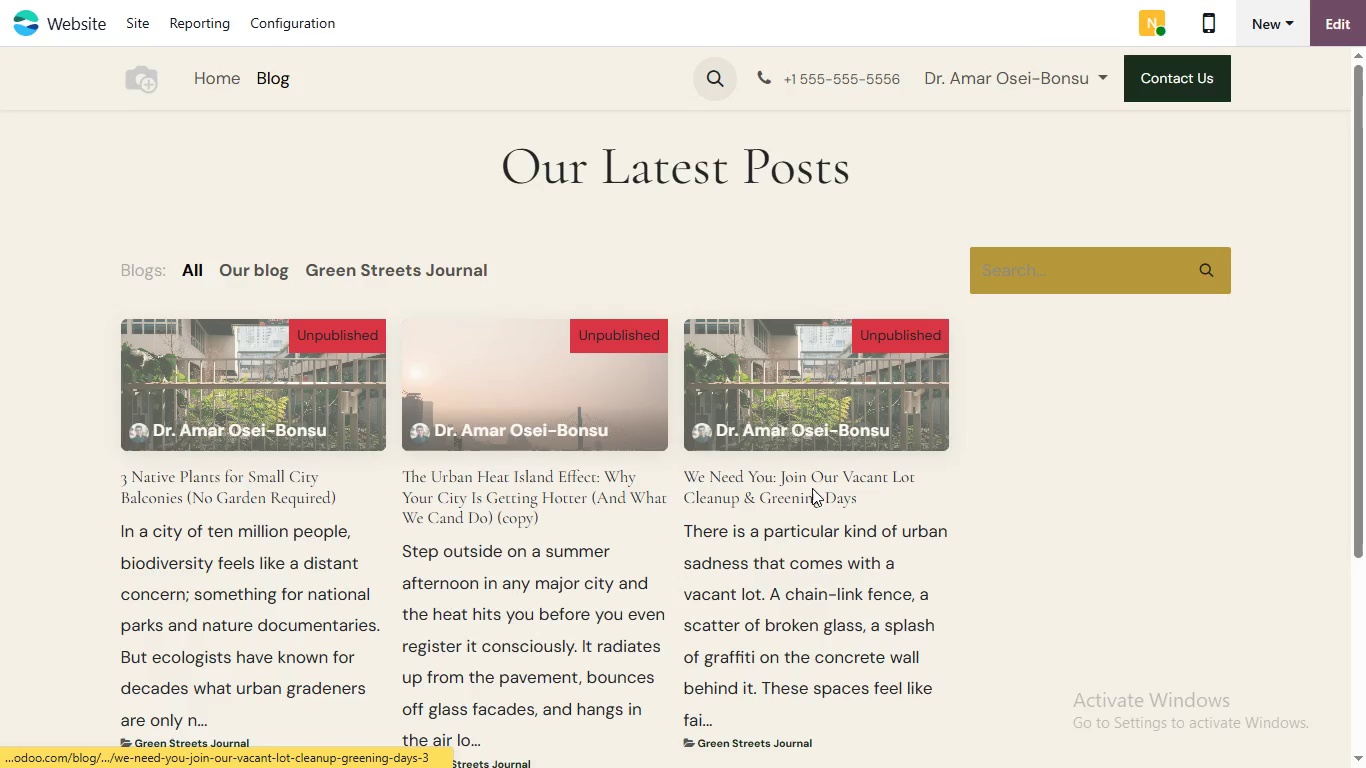 
left_click([698, 72])
 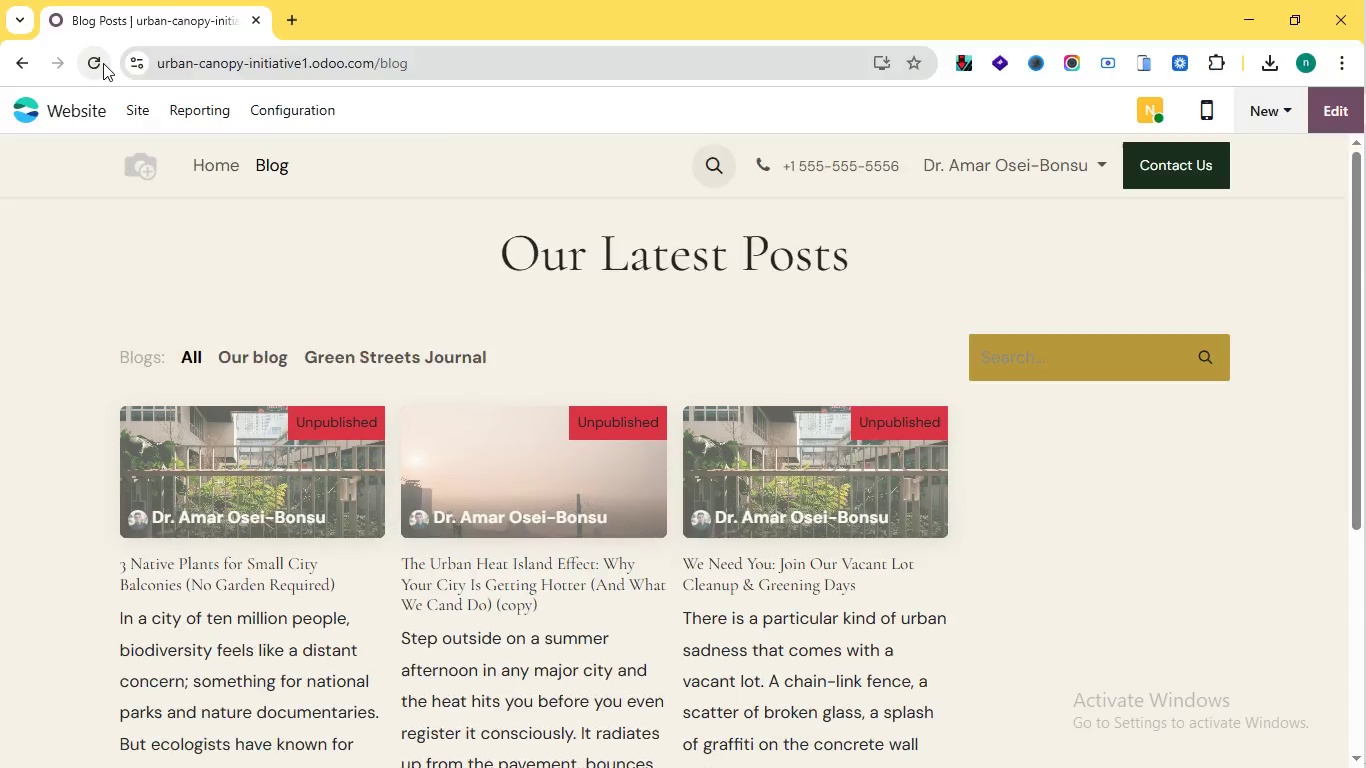 
left_click([103, 63])
 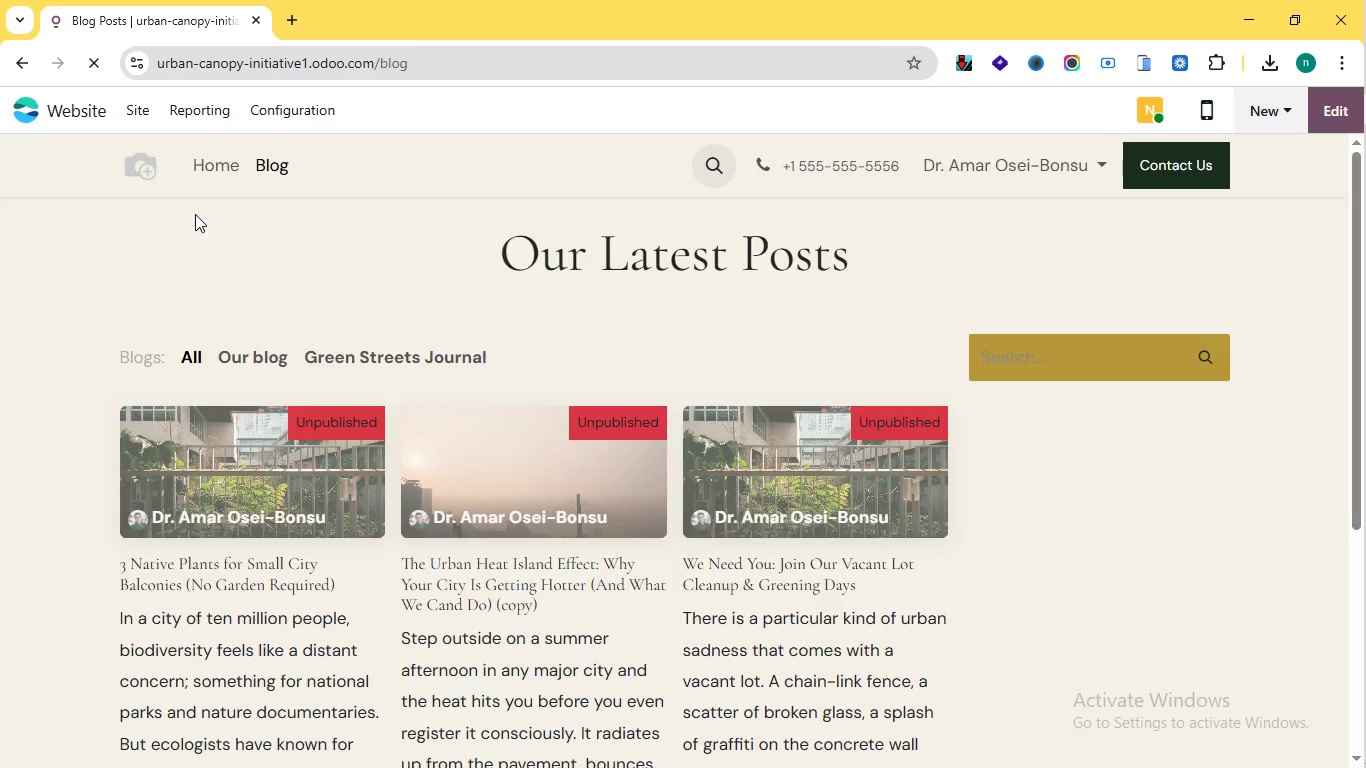 
wait(10.5)
 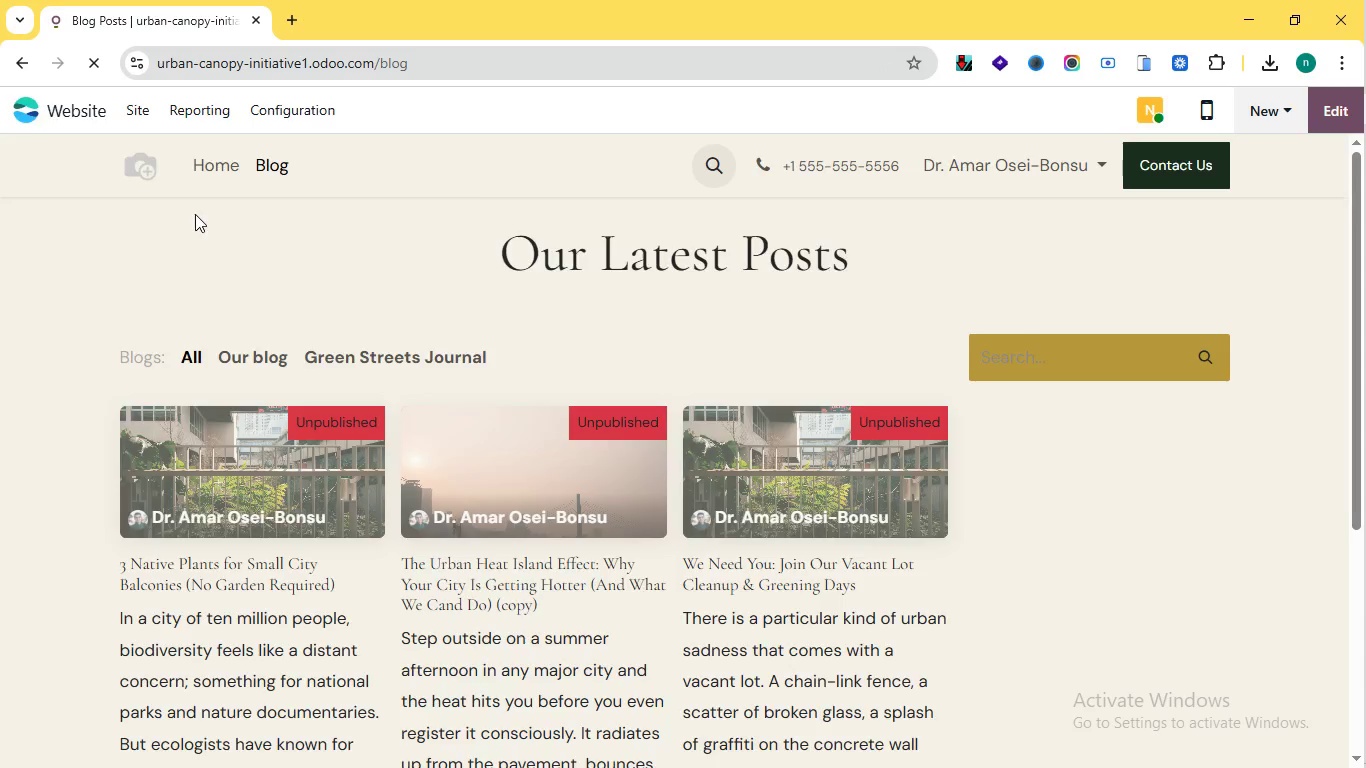 
left_click([1338, 66])
 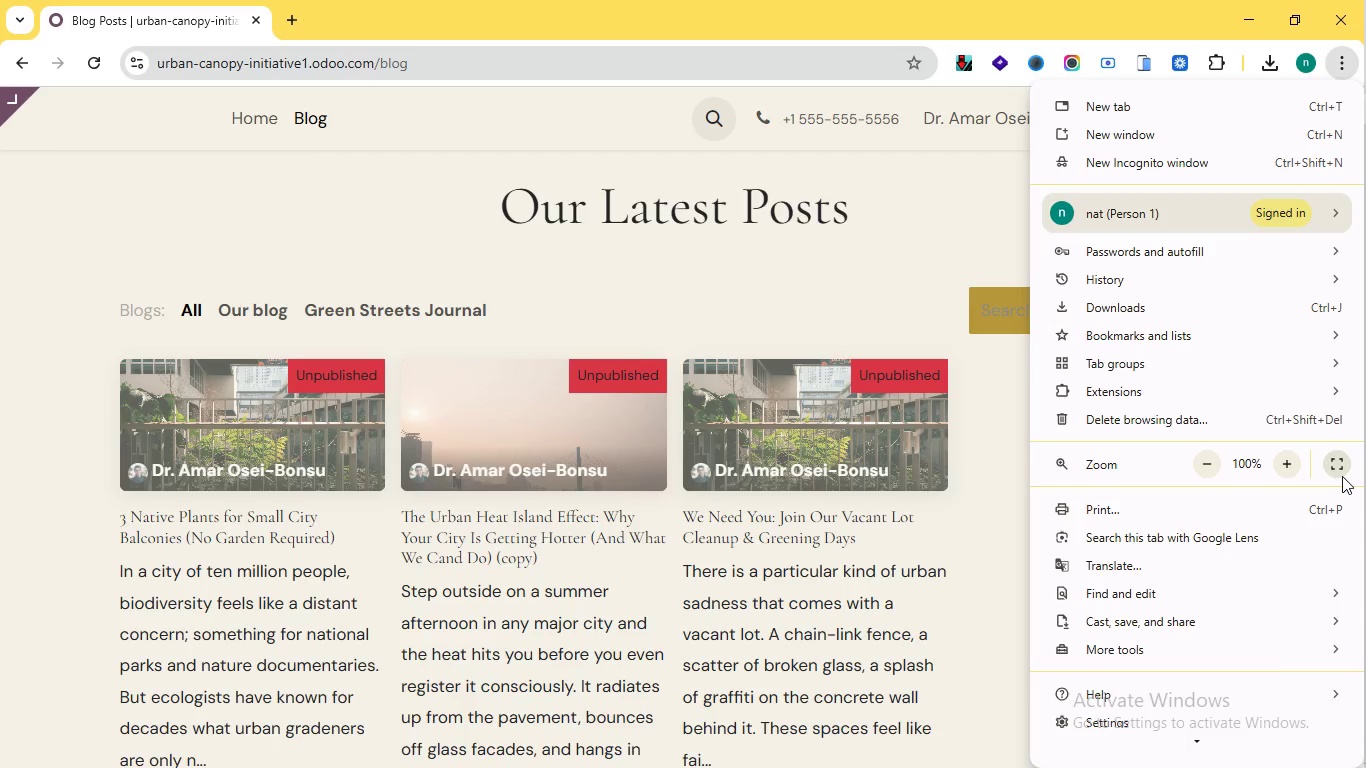 
left_click([1335, 467])
 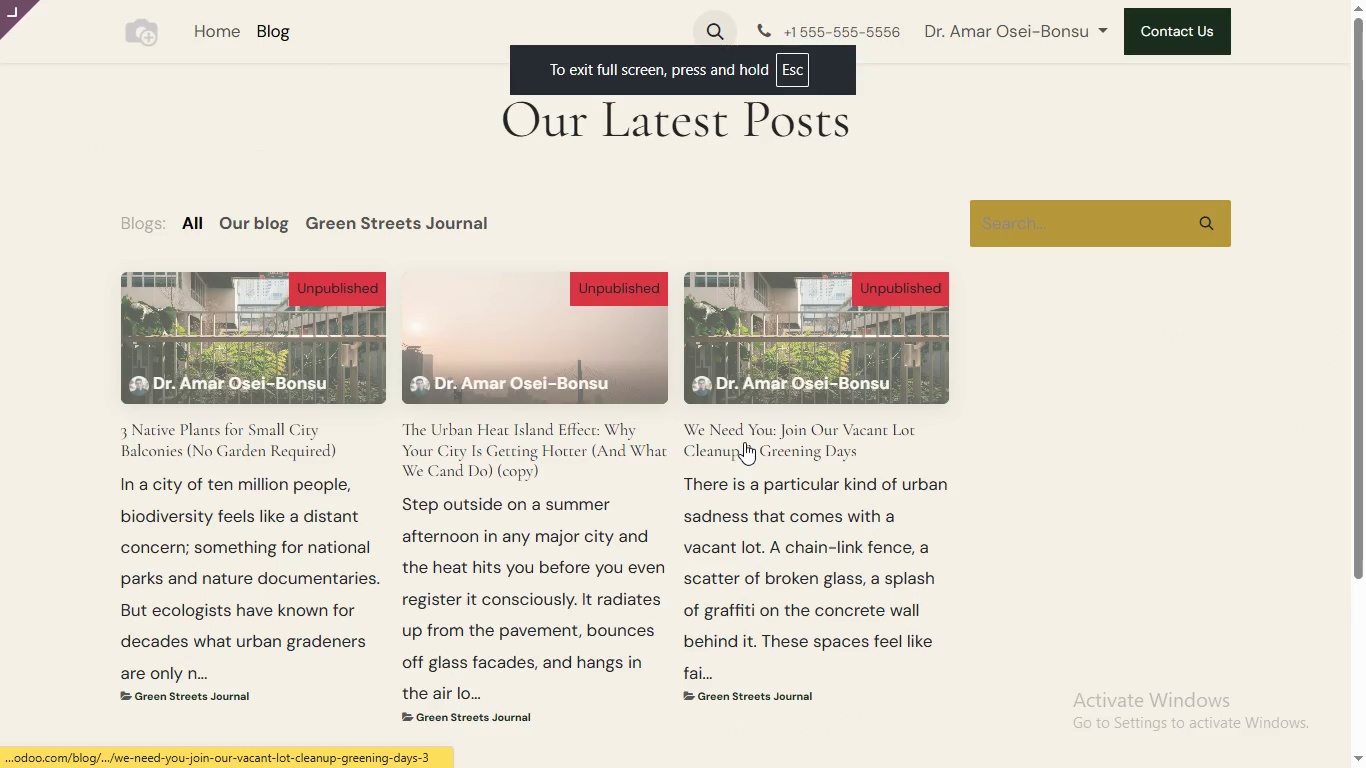 
left_click([744, 442])
 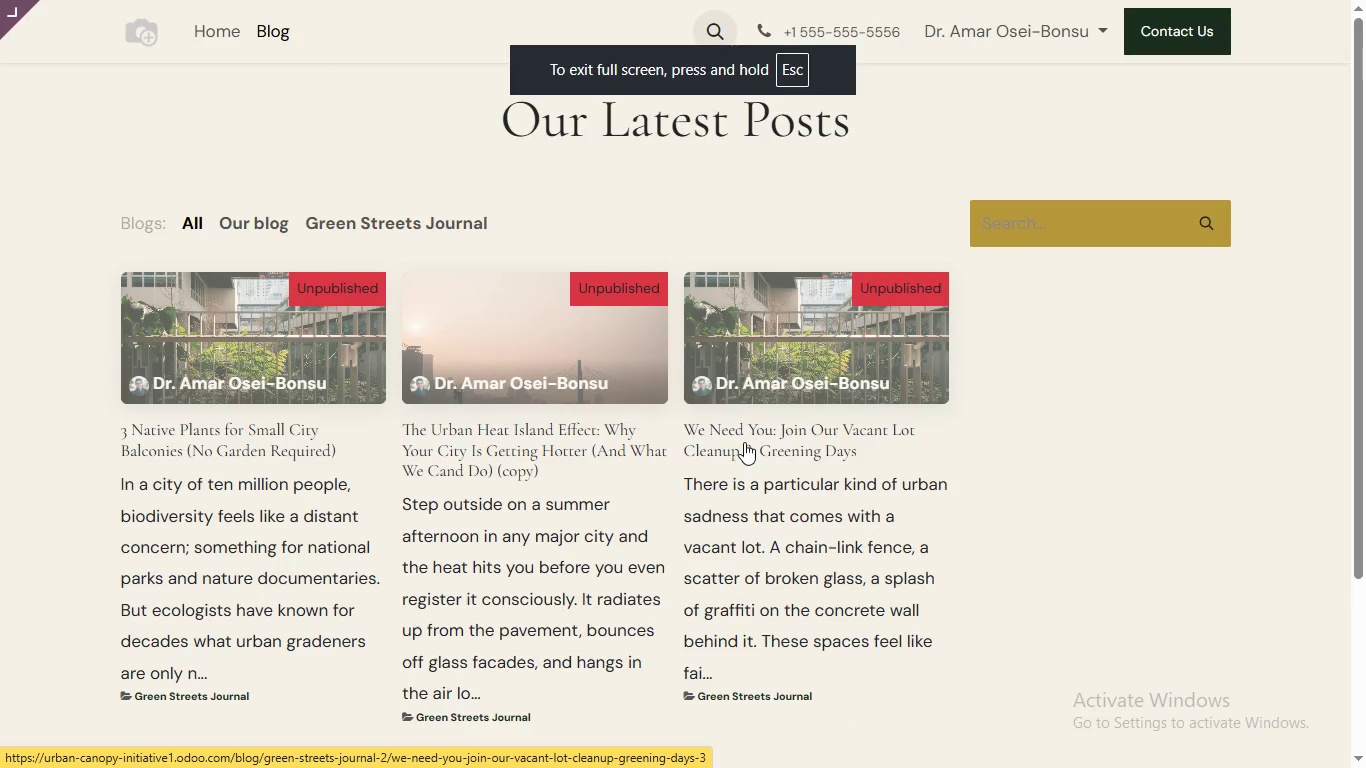 
double_click([744, 442])
 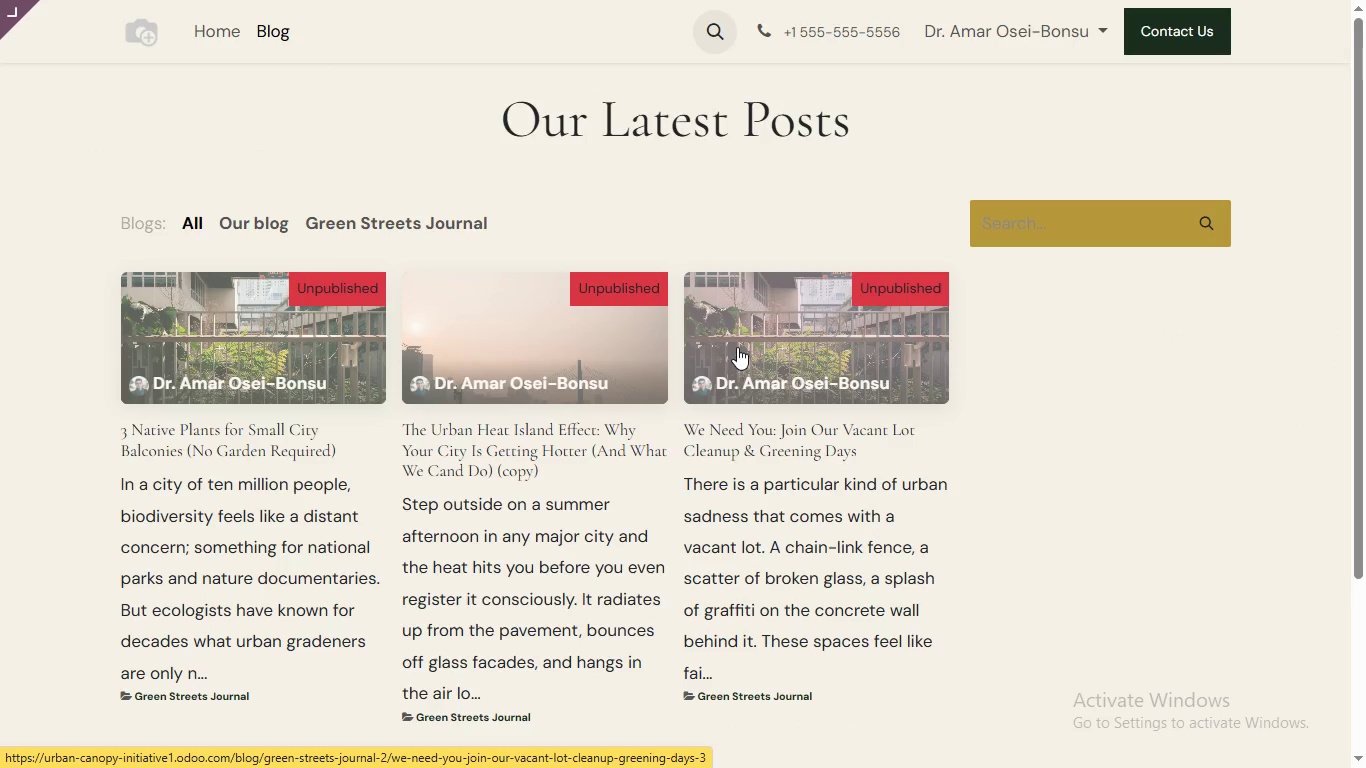 
double_click([737, 347])
 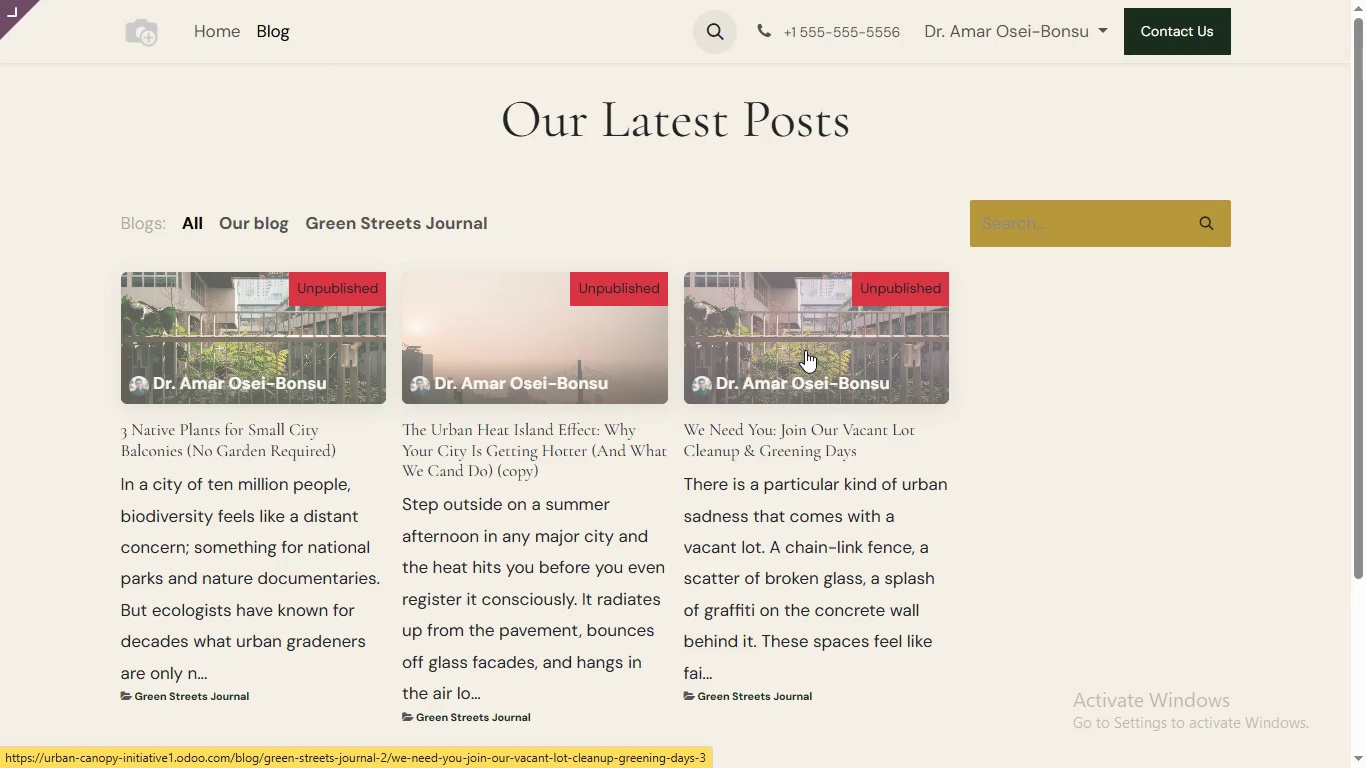 
left_click([833, 434])
 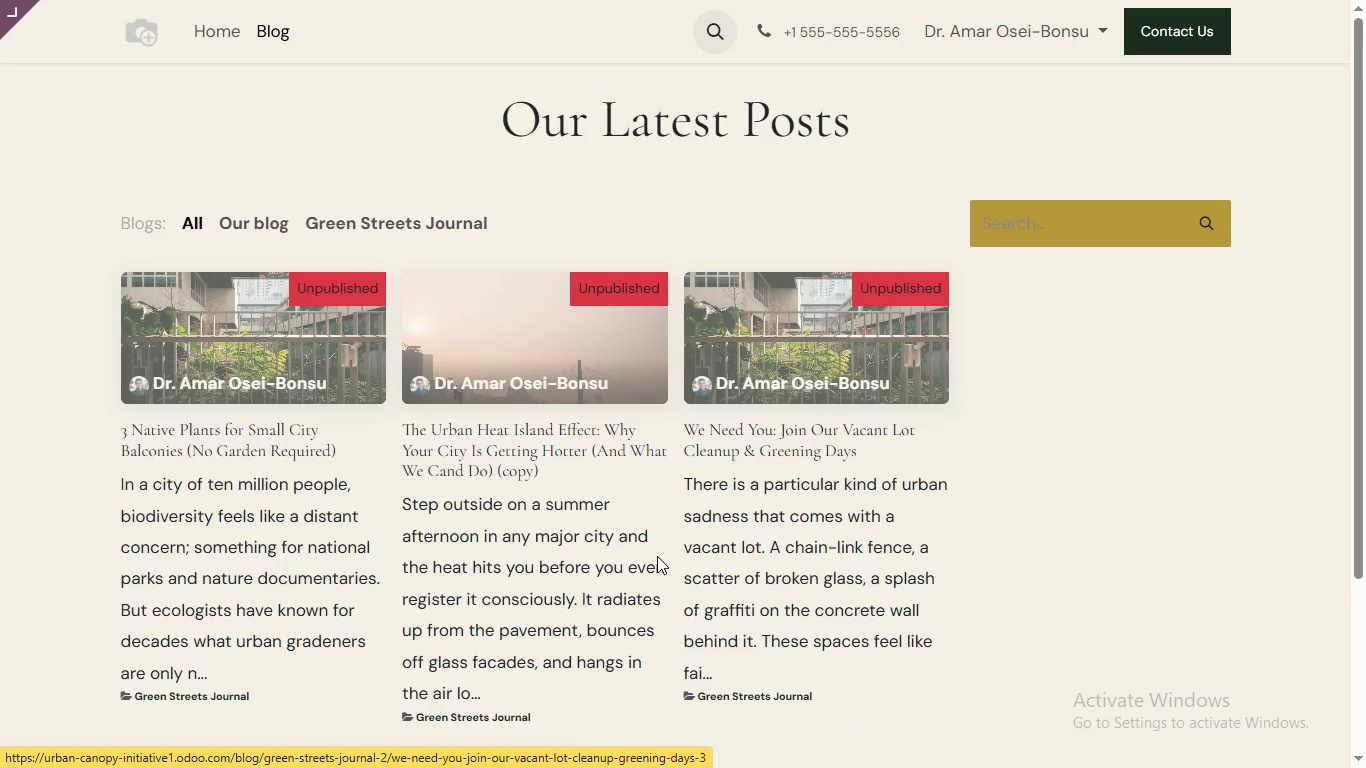 
left_click([516, 443])
 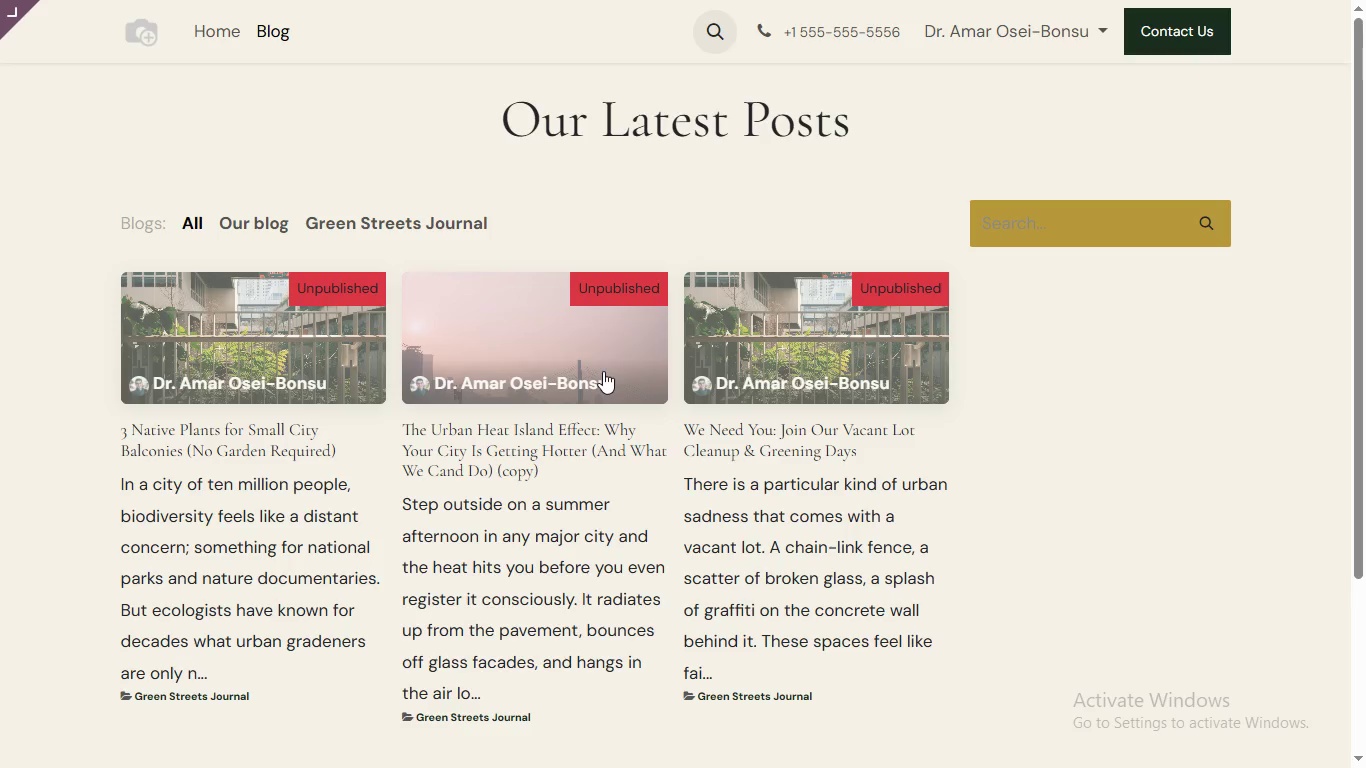 
scroll: coordinate [701, 381], scroll_direction: up, amount: 3.0
 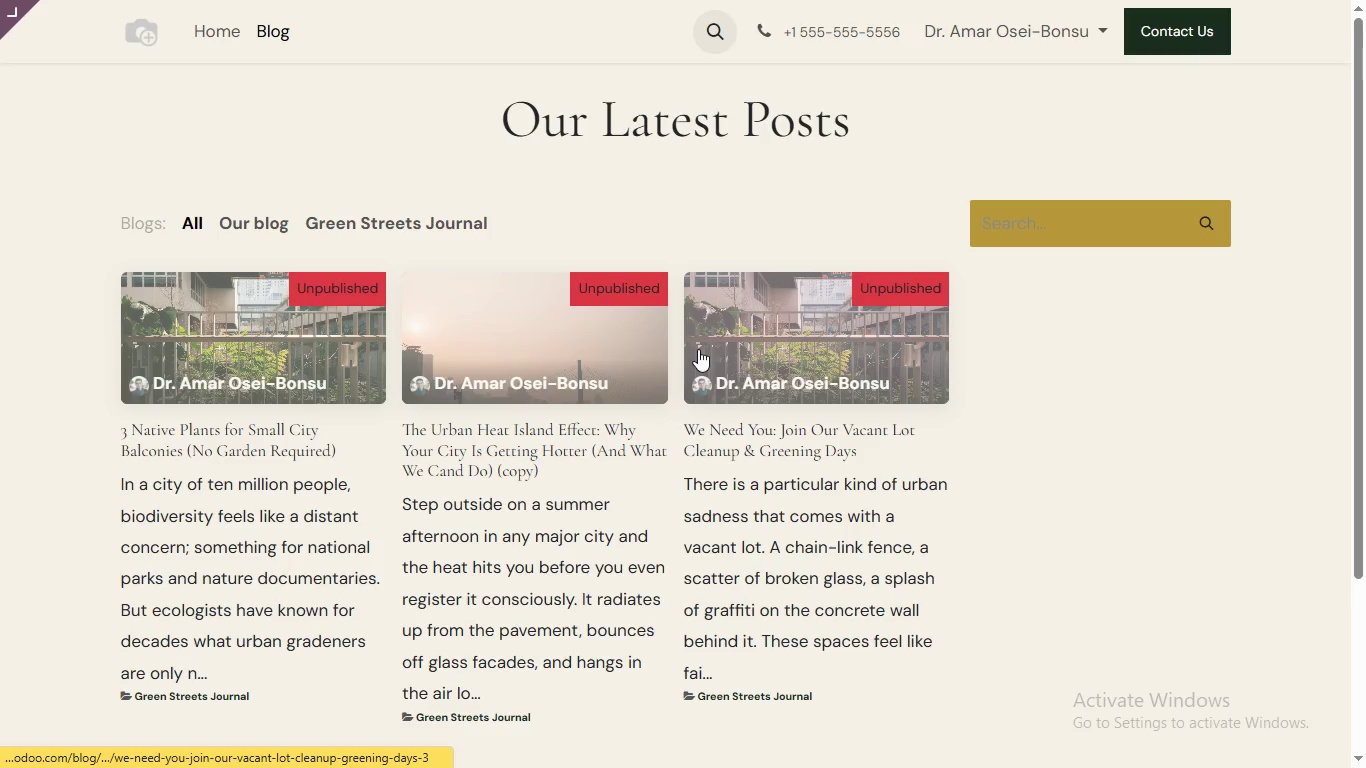 
scroll: coordinate [677, 328], scroll_direction: down, amount: 3.0
 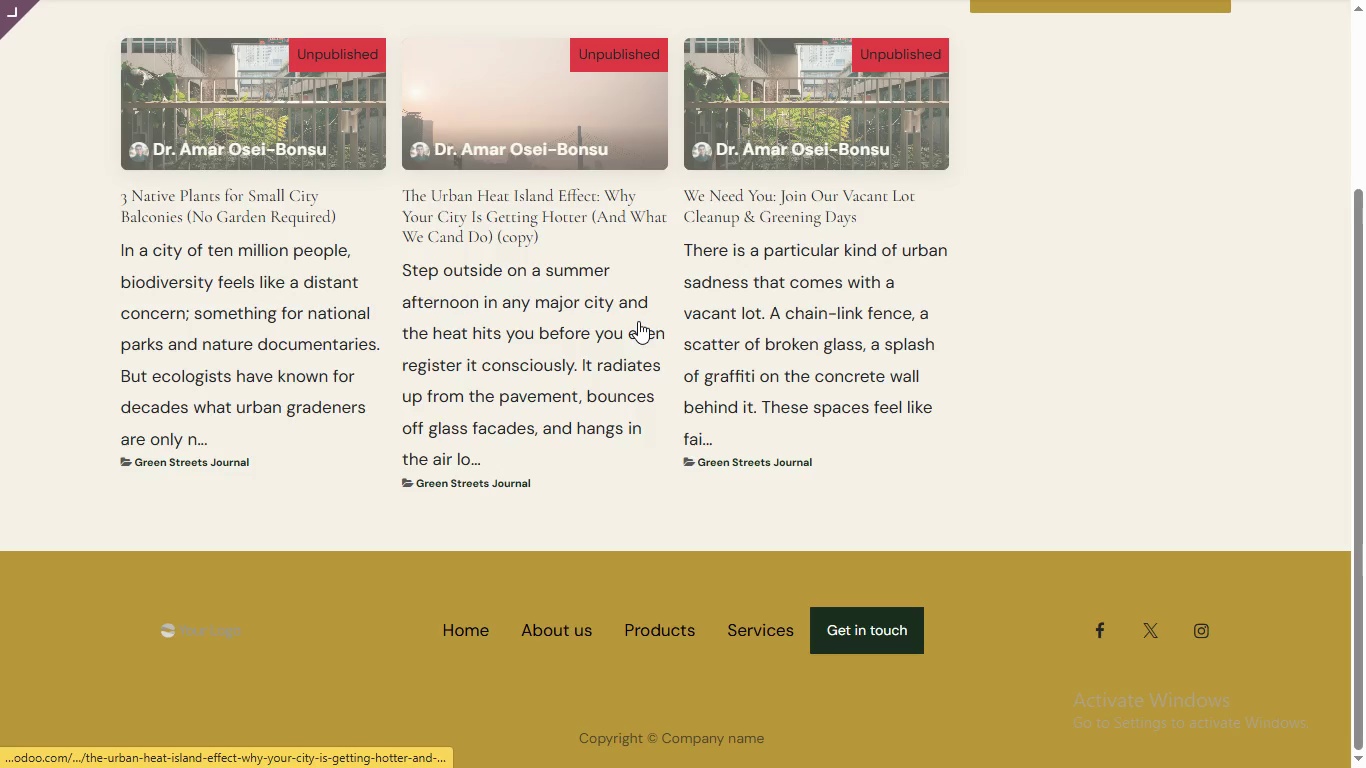 
left_click([383, 218])
 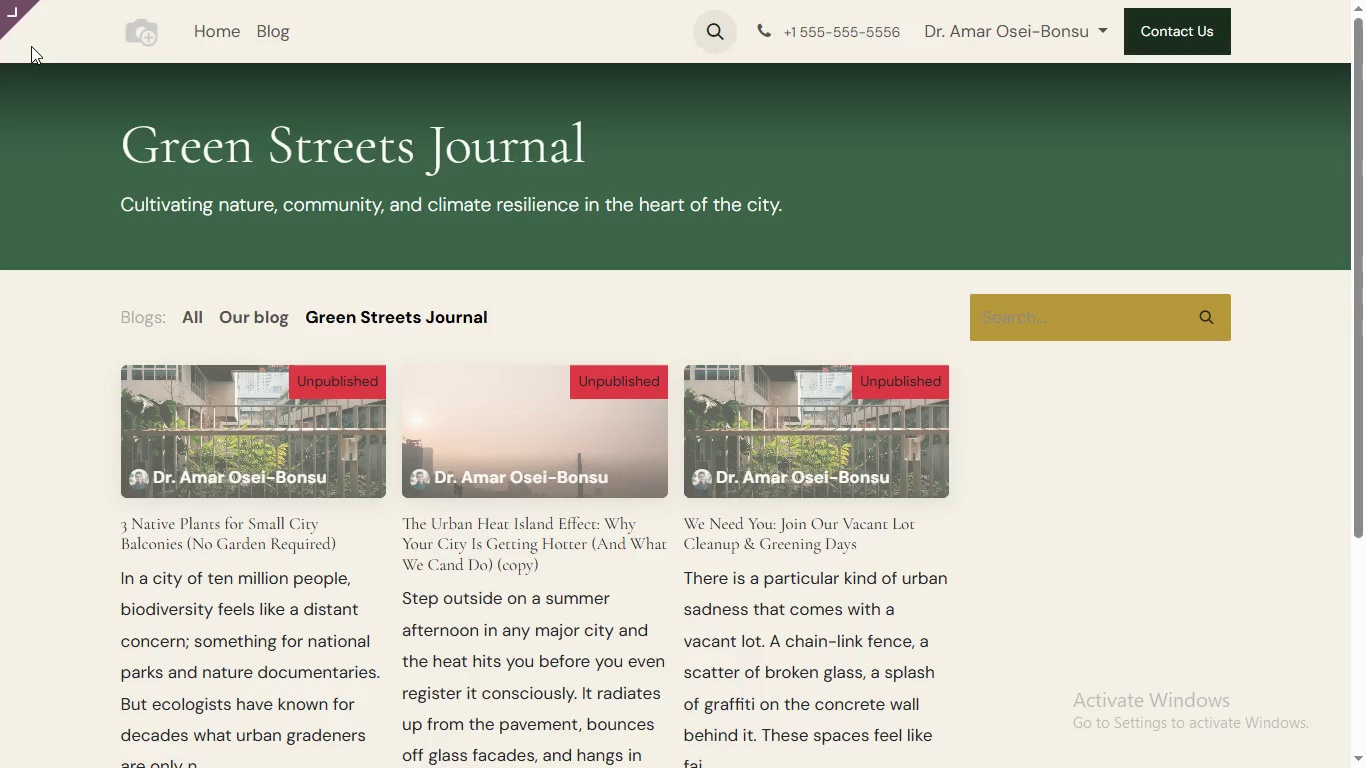 
scroll: coordinate [618, 317], scroll_direction: up, amount: 2.0
 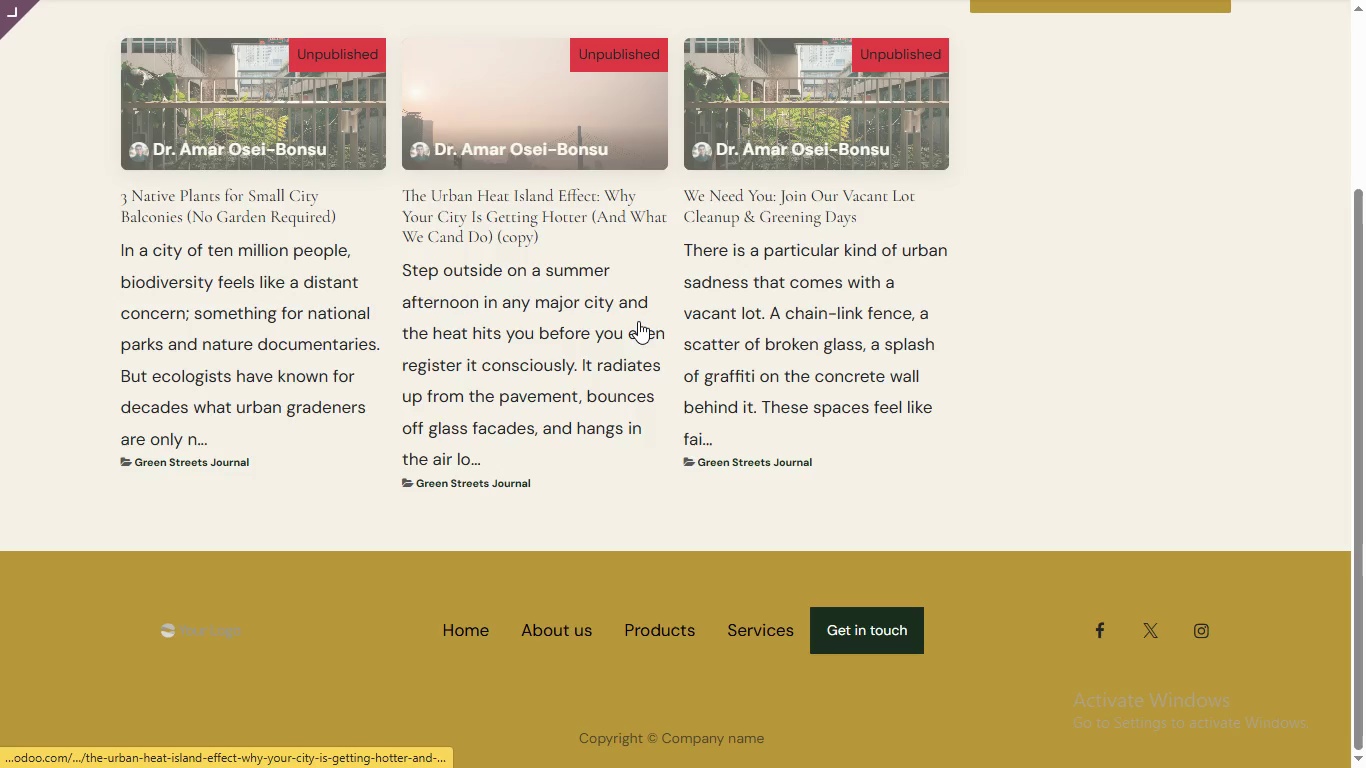 
wait(6.73)
 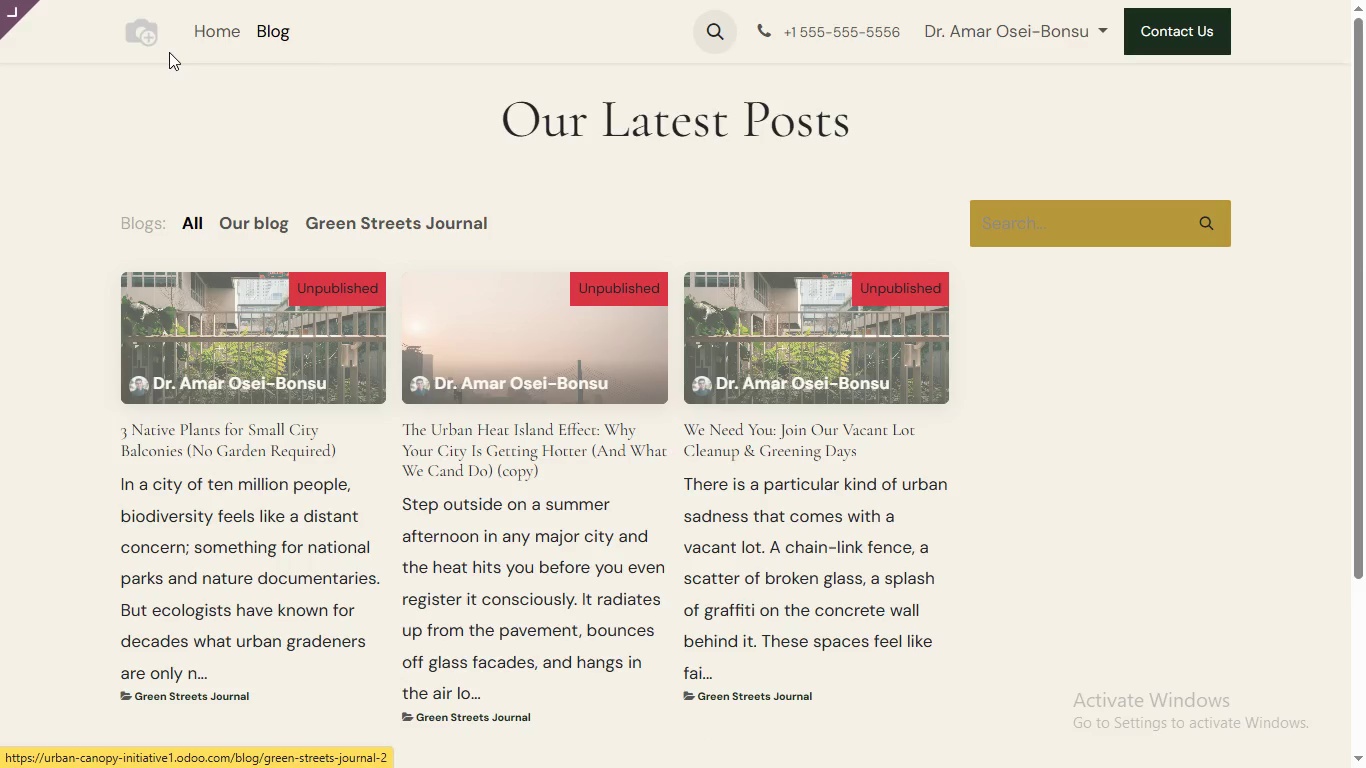 
scroll: coordinate [493, 428], scroll_direction: down, amount: 2.0
 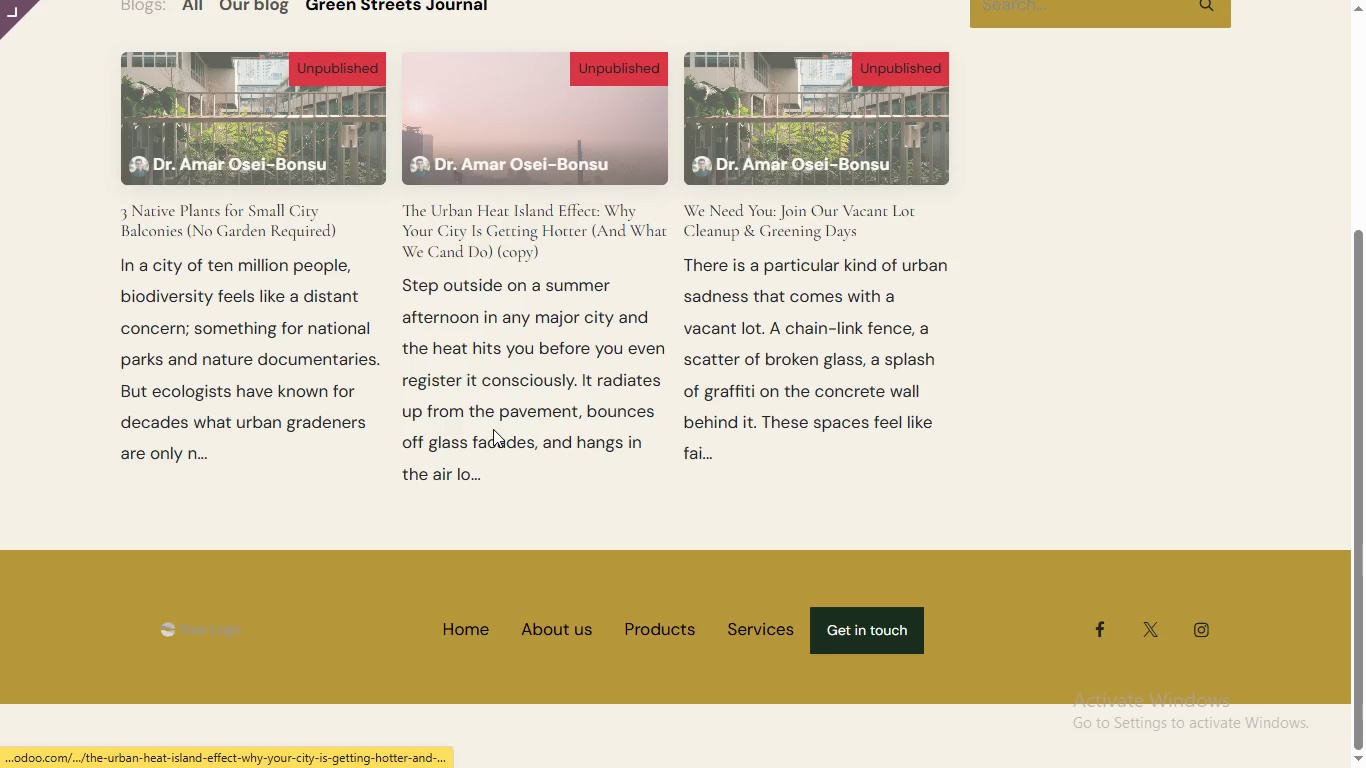 
left_click([762, 532])
 